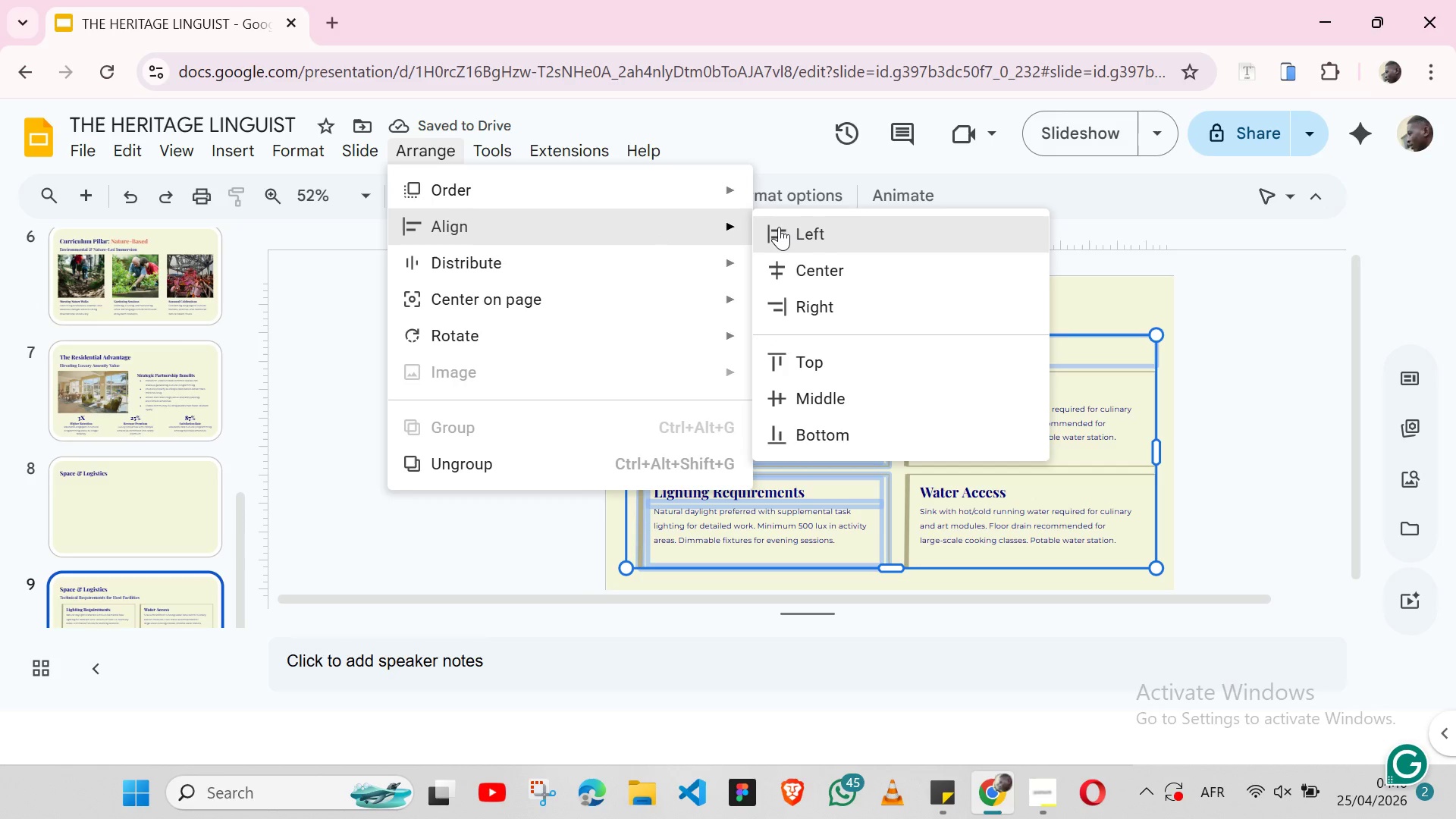 
left_click([779, 227])
 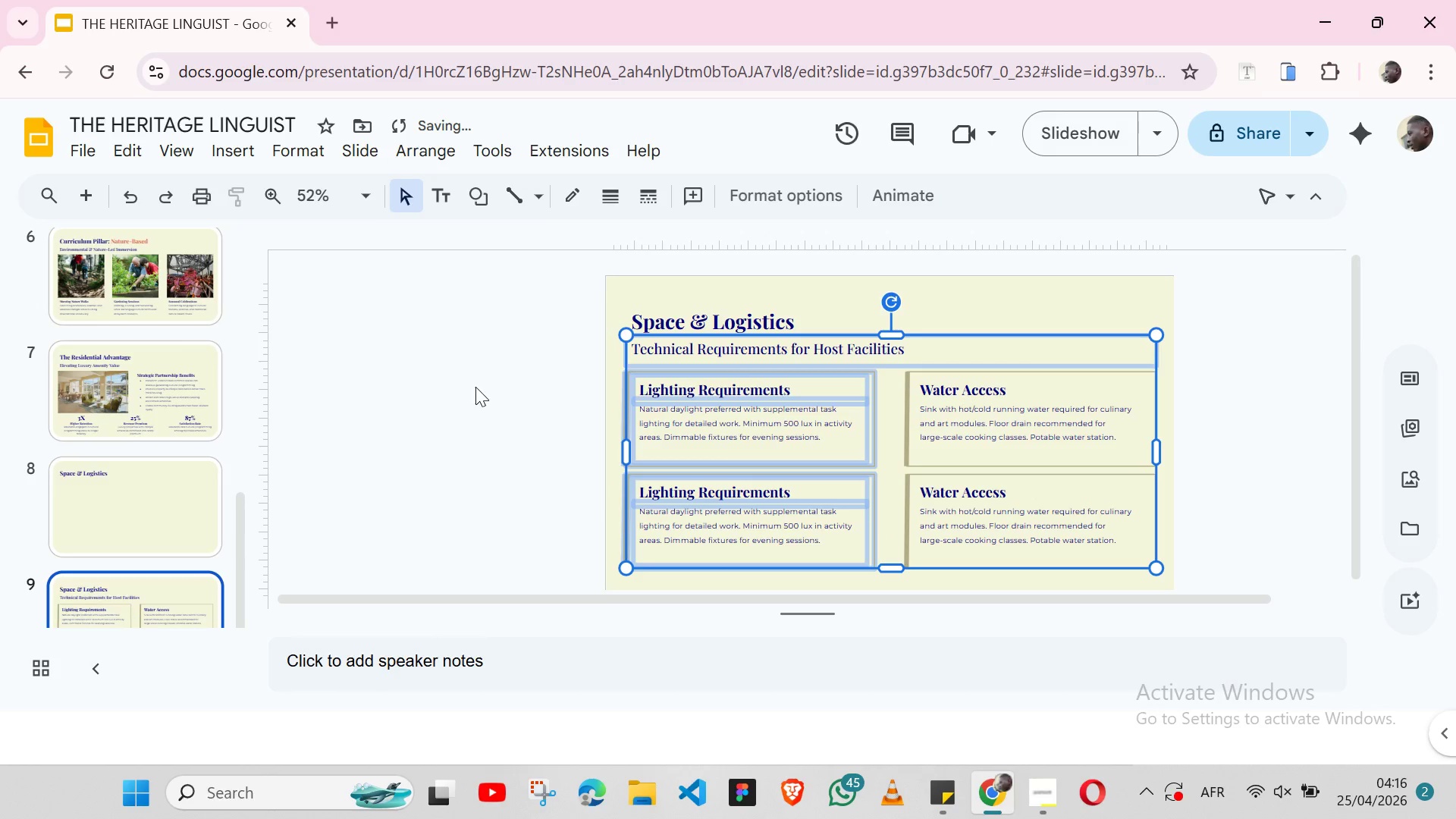 
left_click([475, 387])
 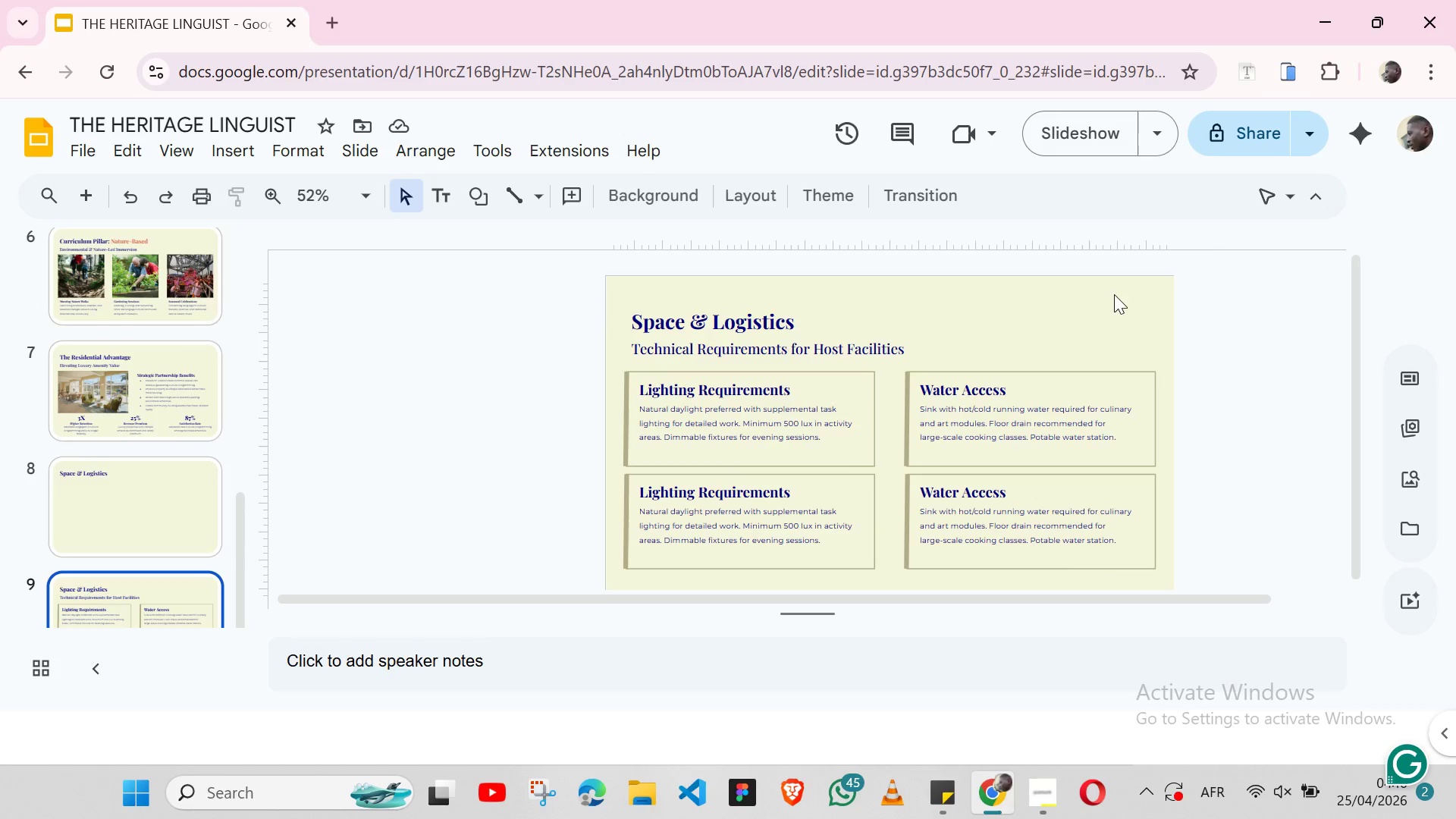 
wait(13.14)
 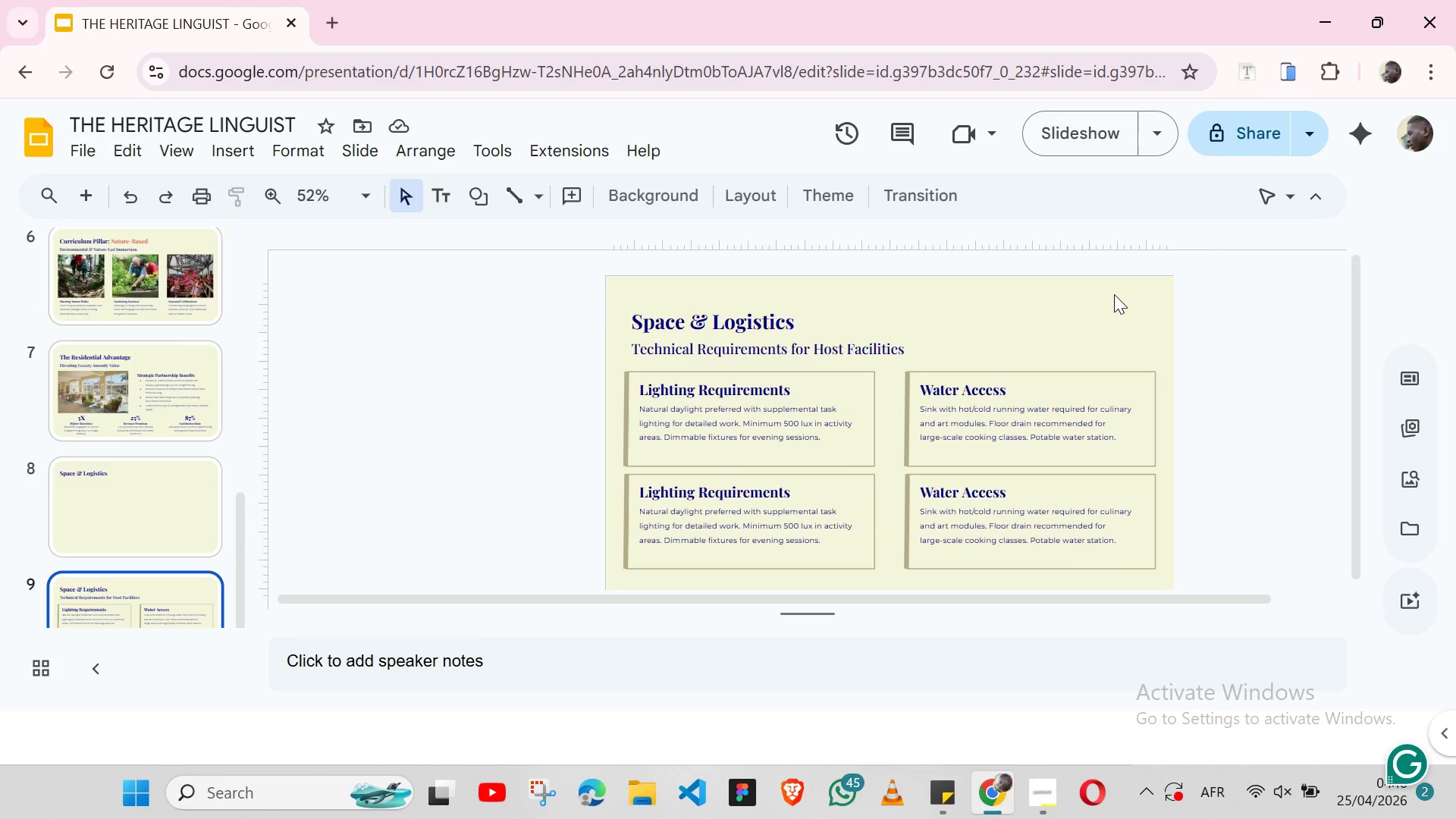 
left_click([943, 791])
 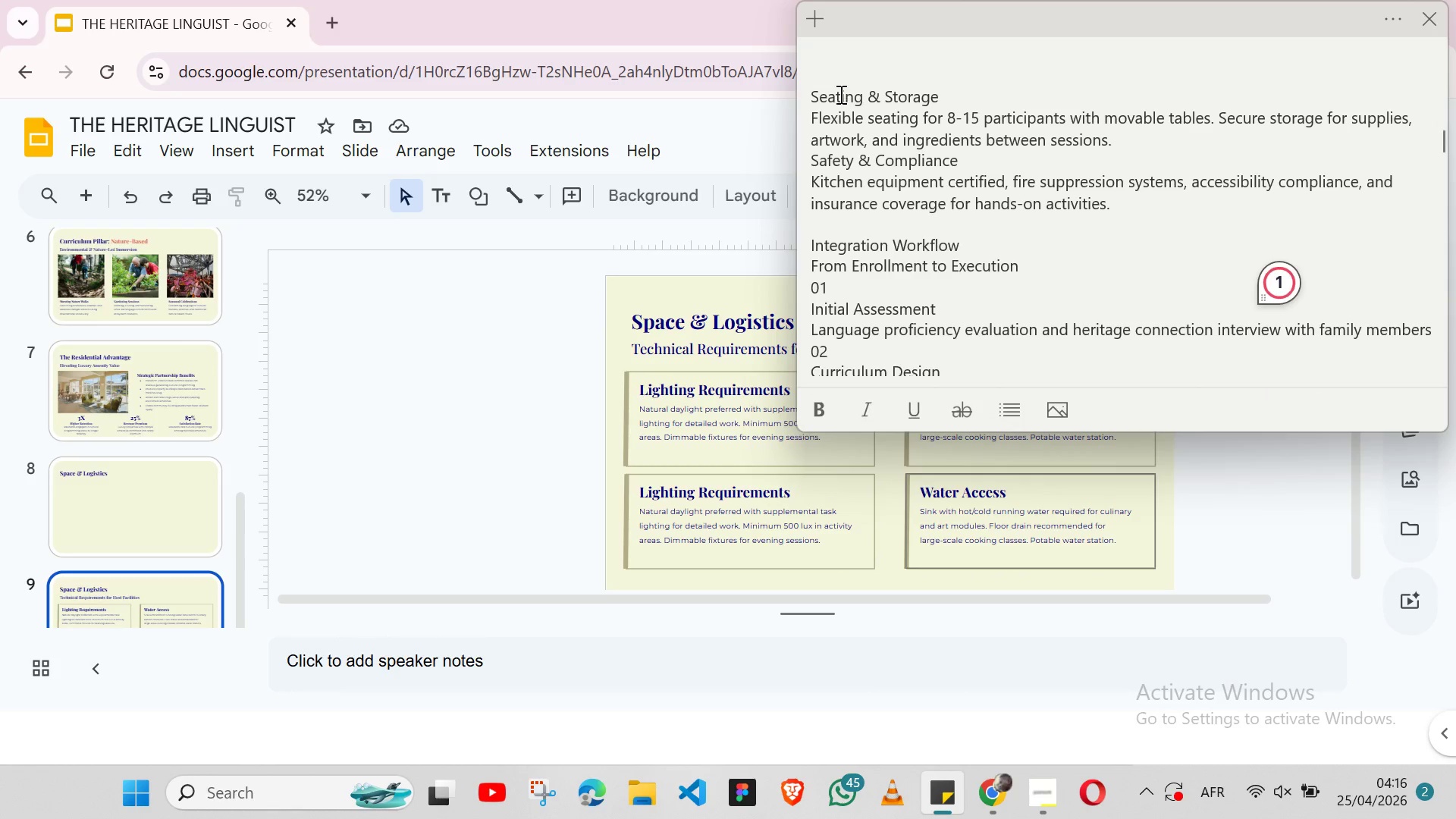 
double_click([840, 96])
 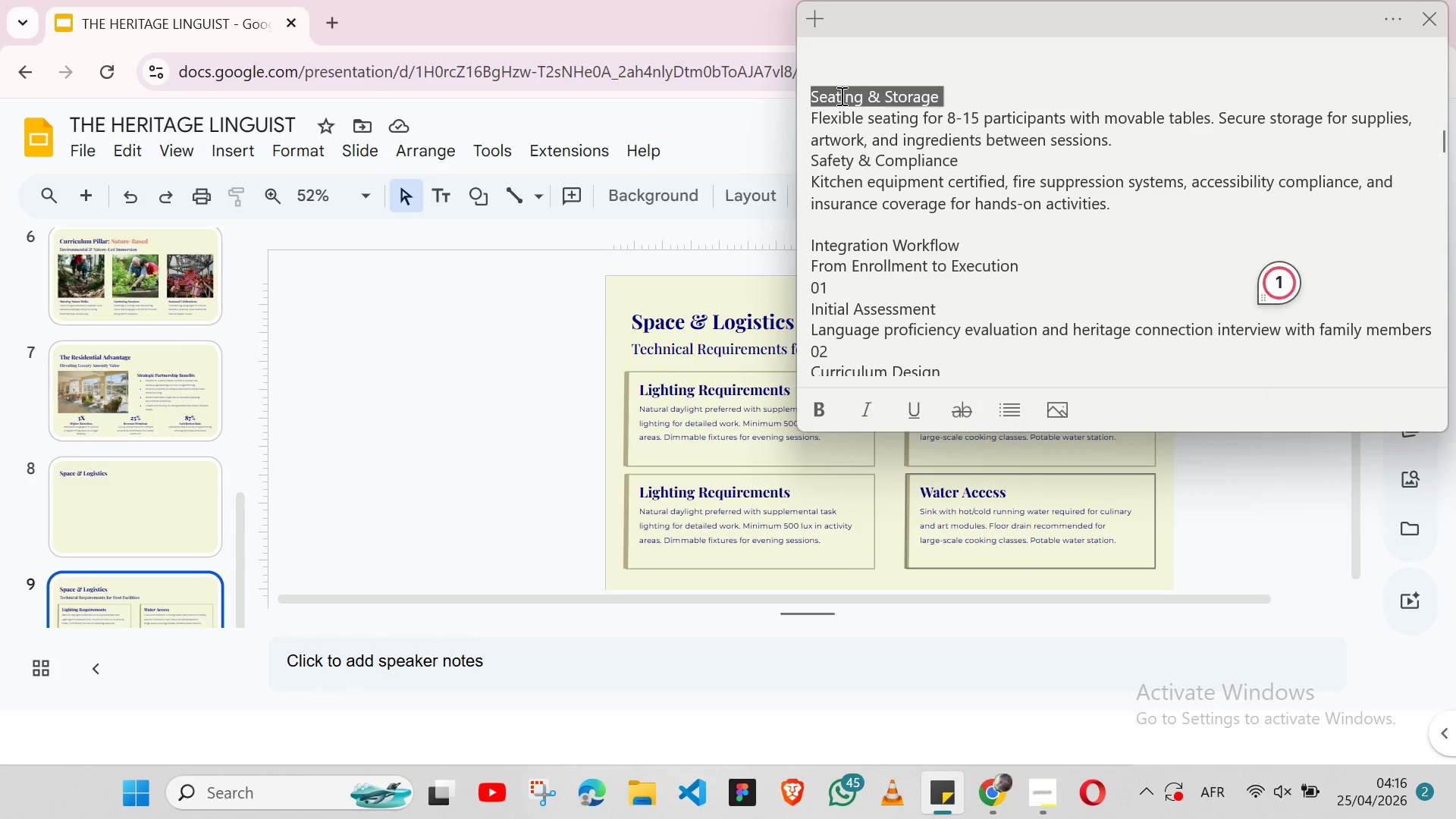 
triple_click([840, 96])
 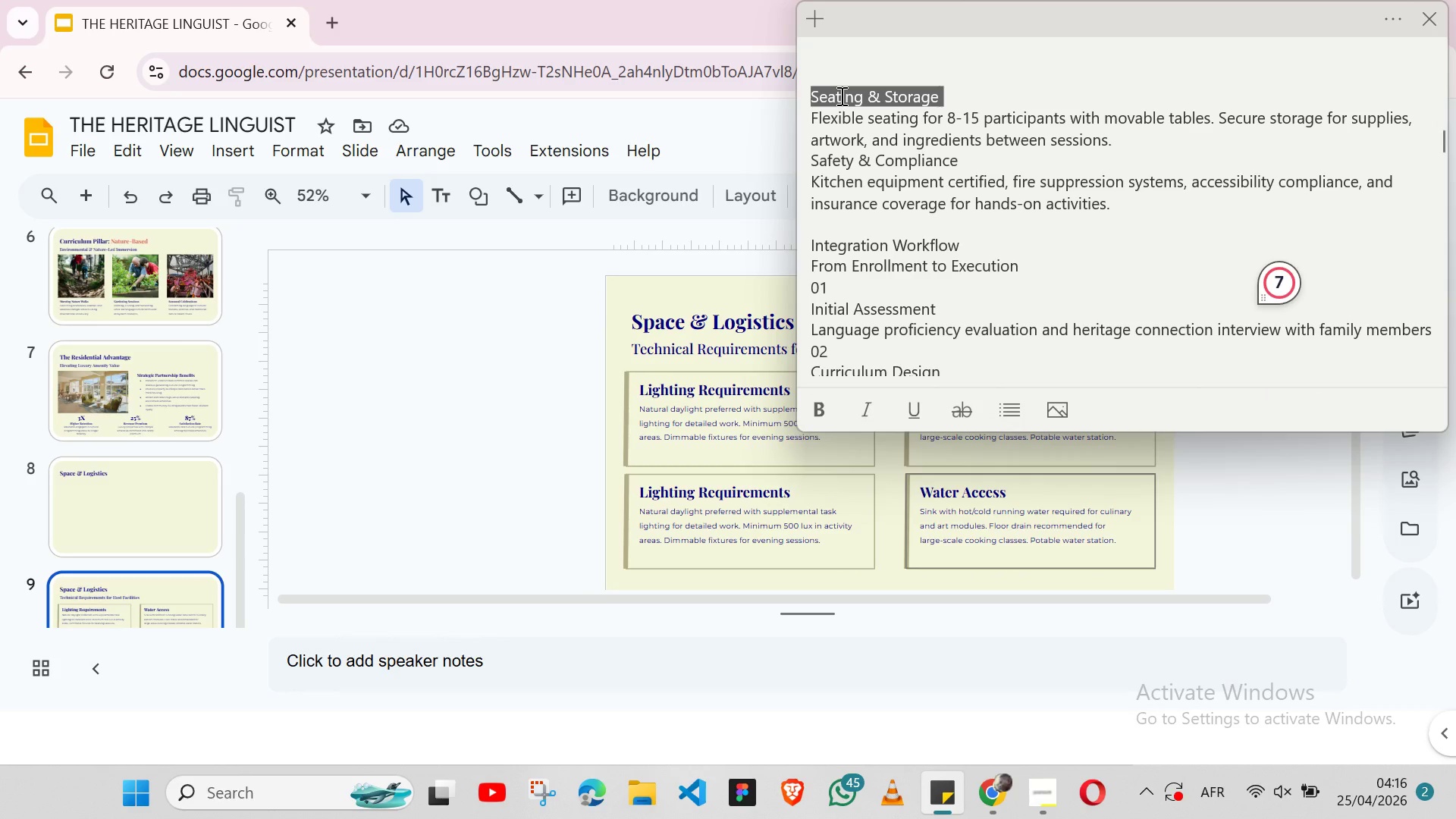 
key(Shift+ArrowLeft)
 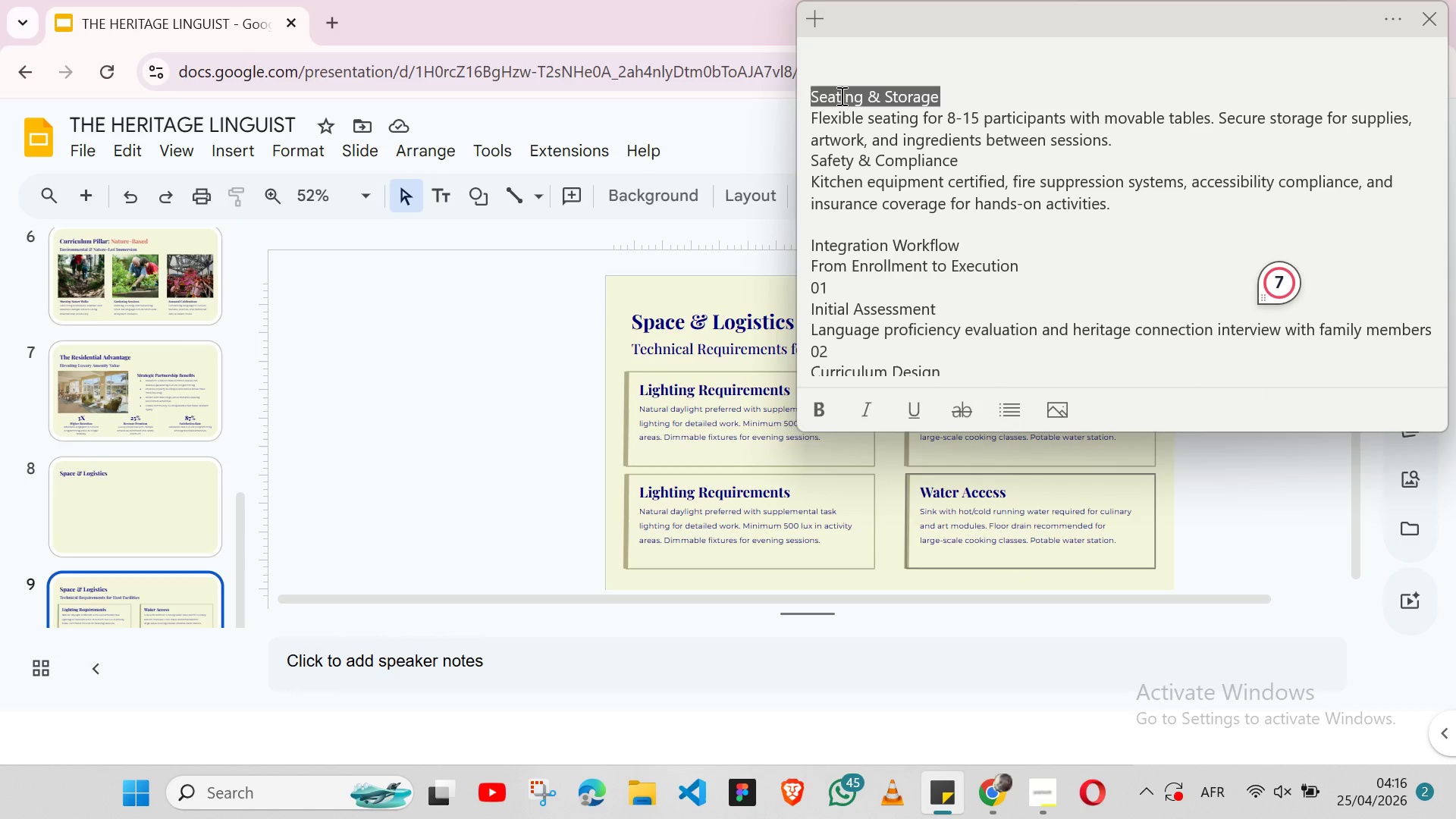 
key(Control+X)
 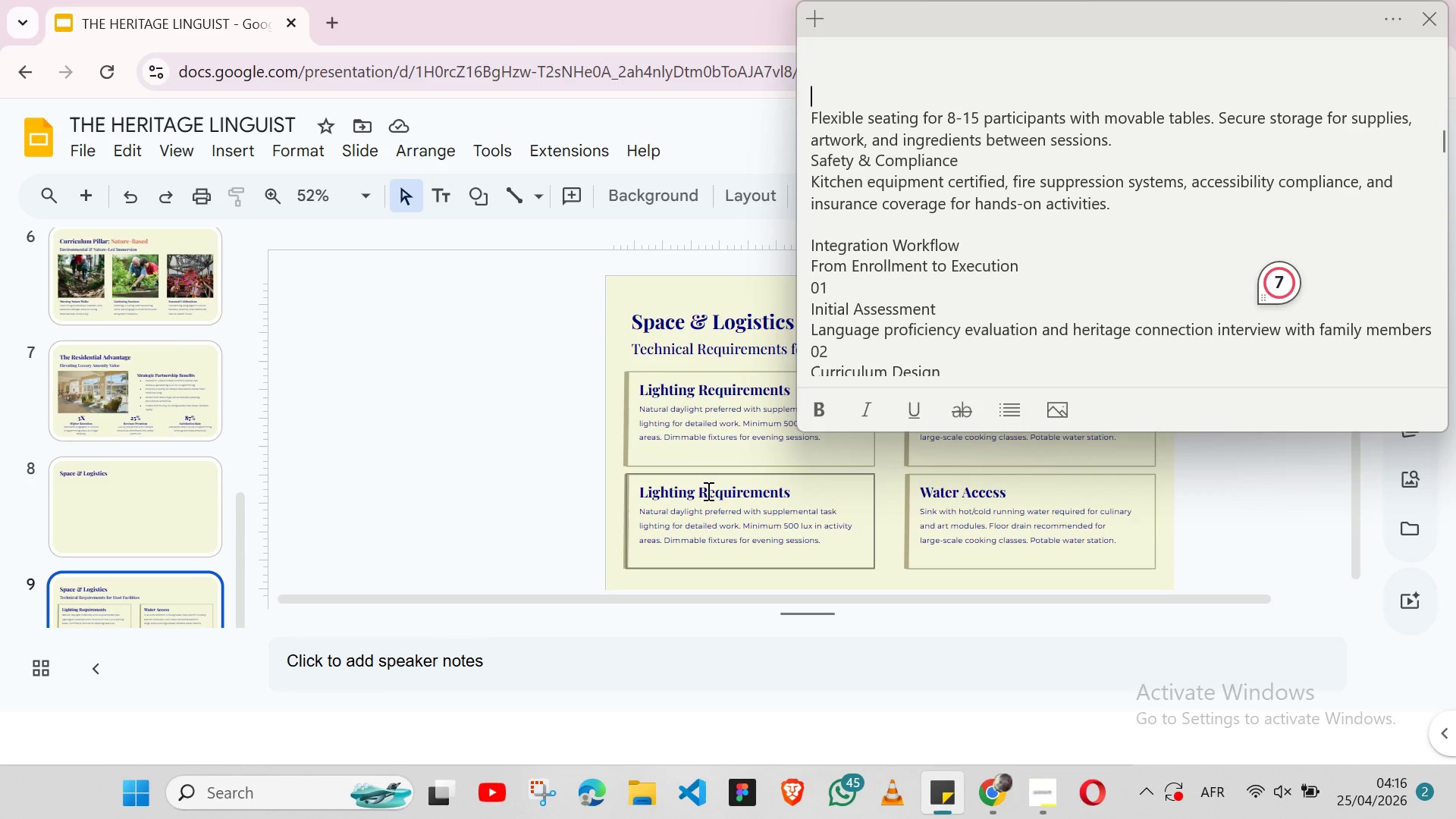 
double_click([707, 491])
 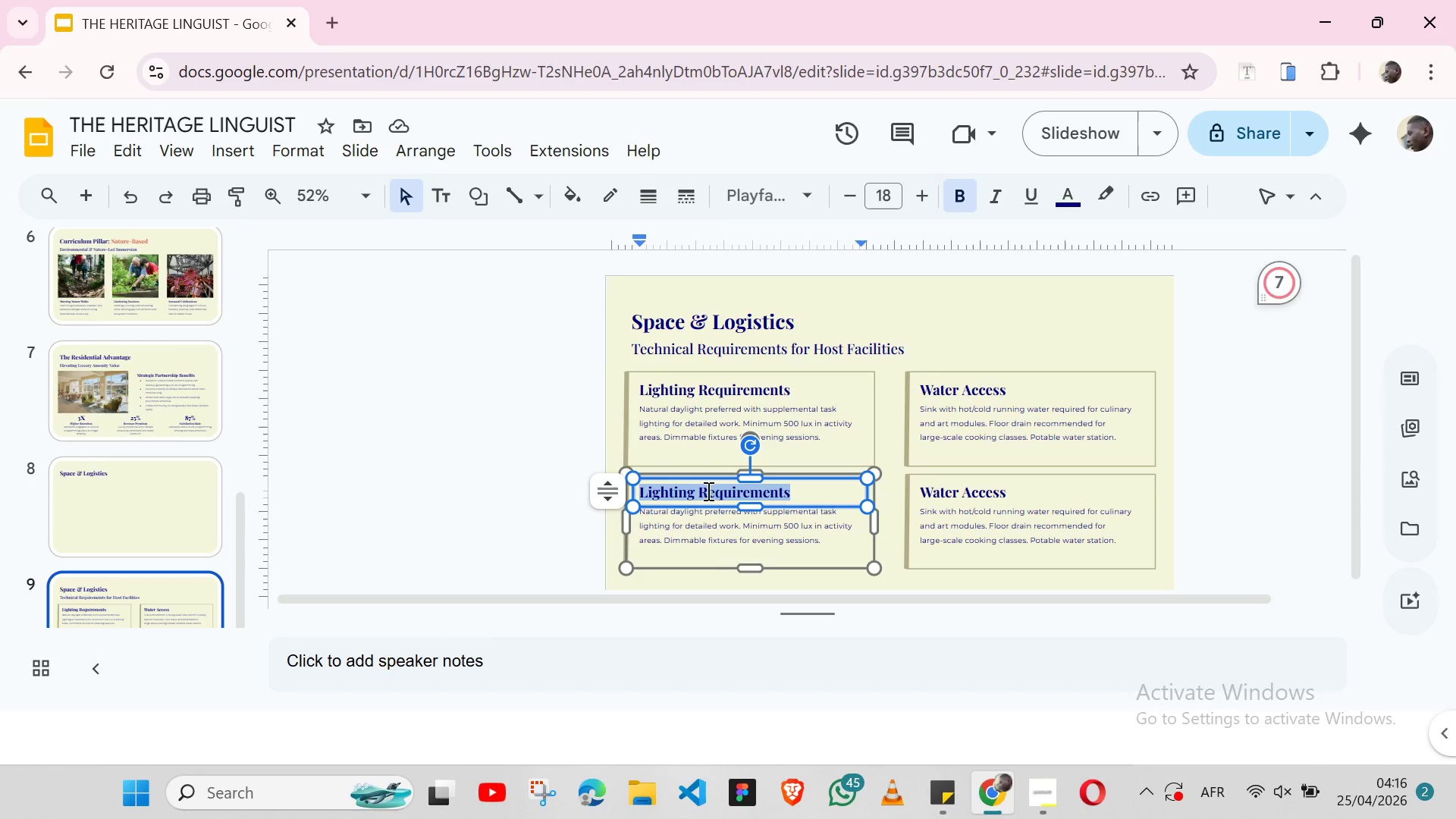 
triple_click([707, 491])
 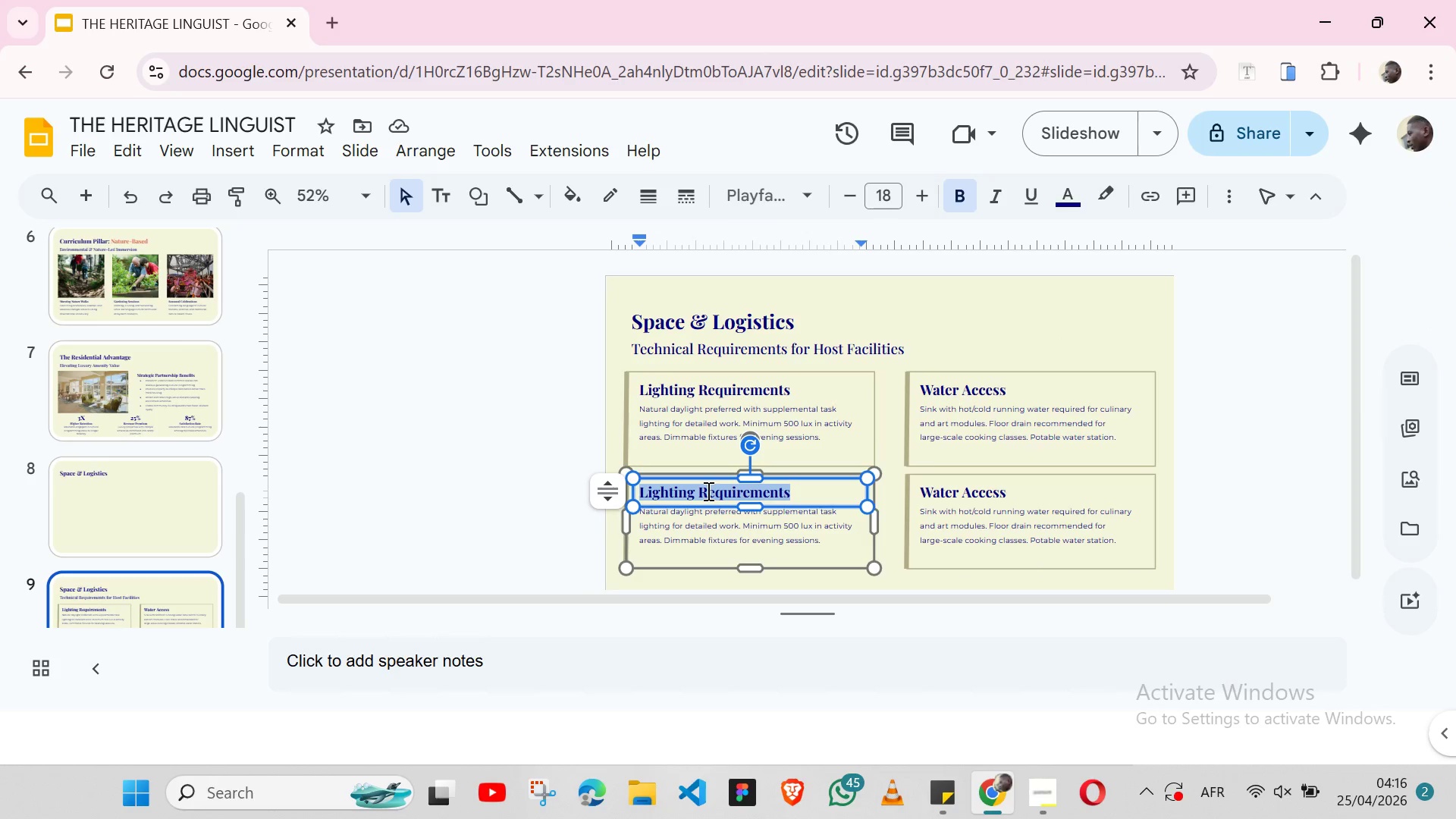 
key(Control+V)
 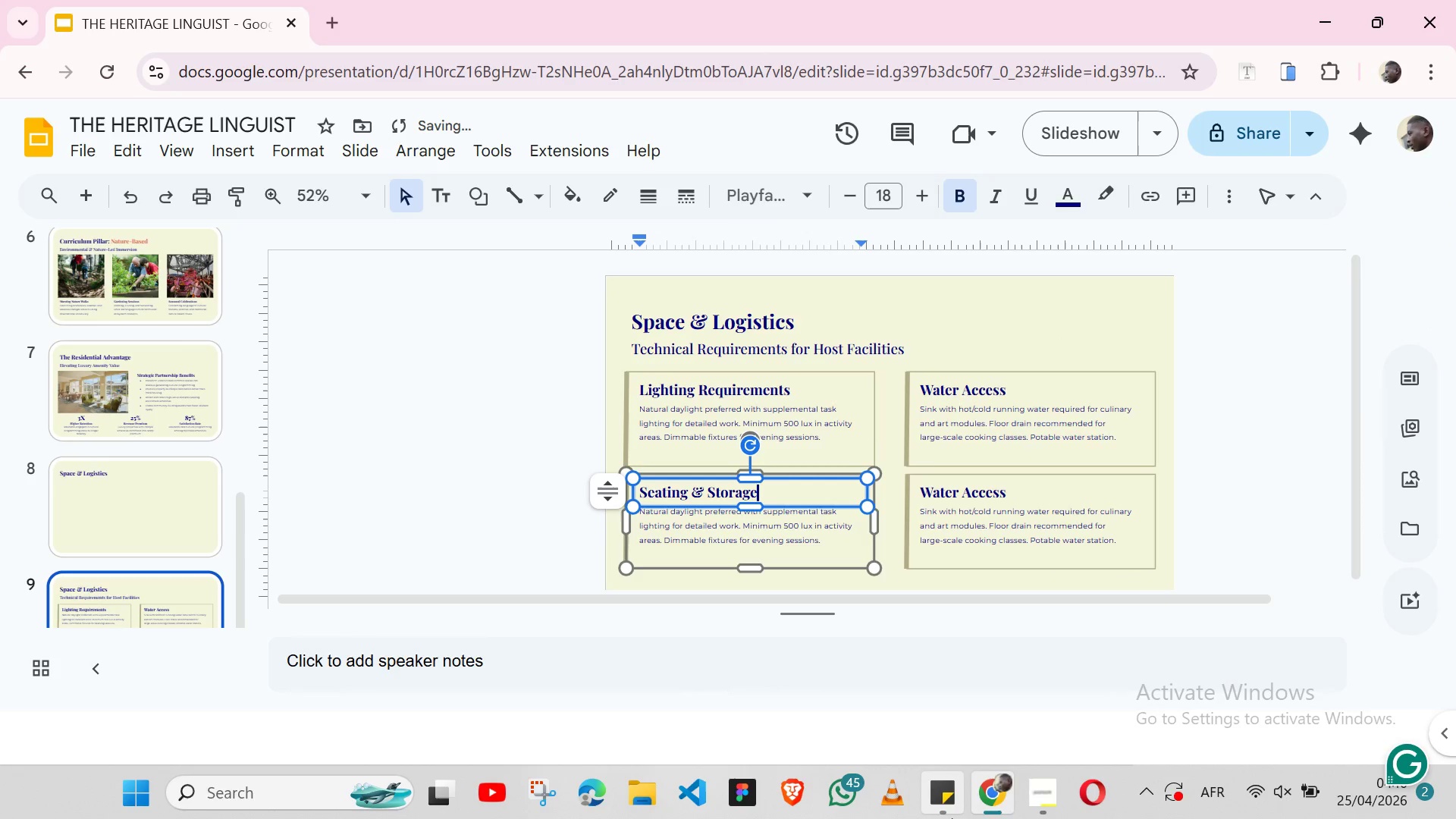 
left_click([952, 818])
 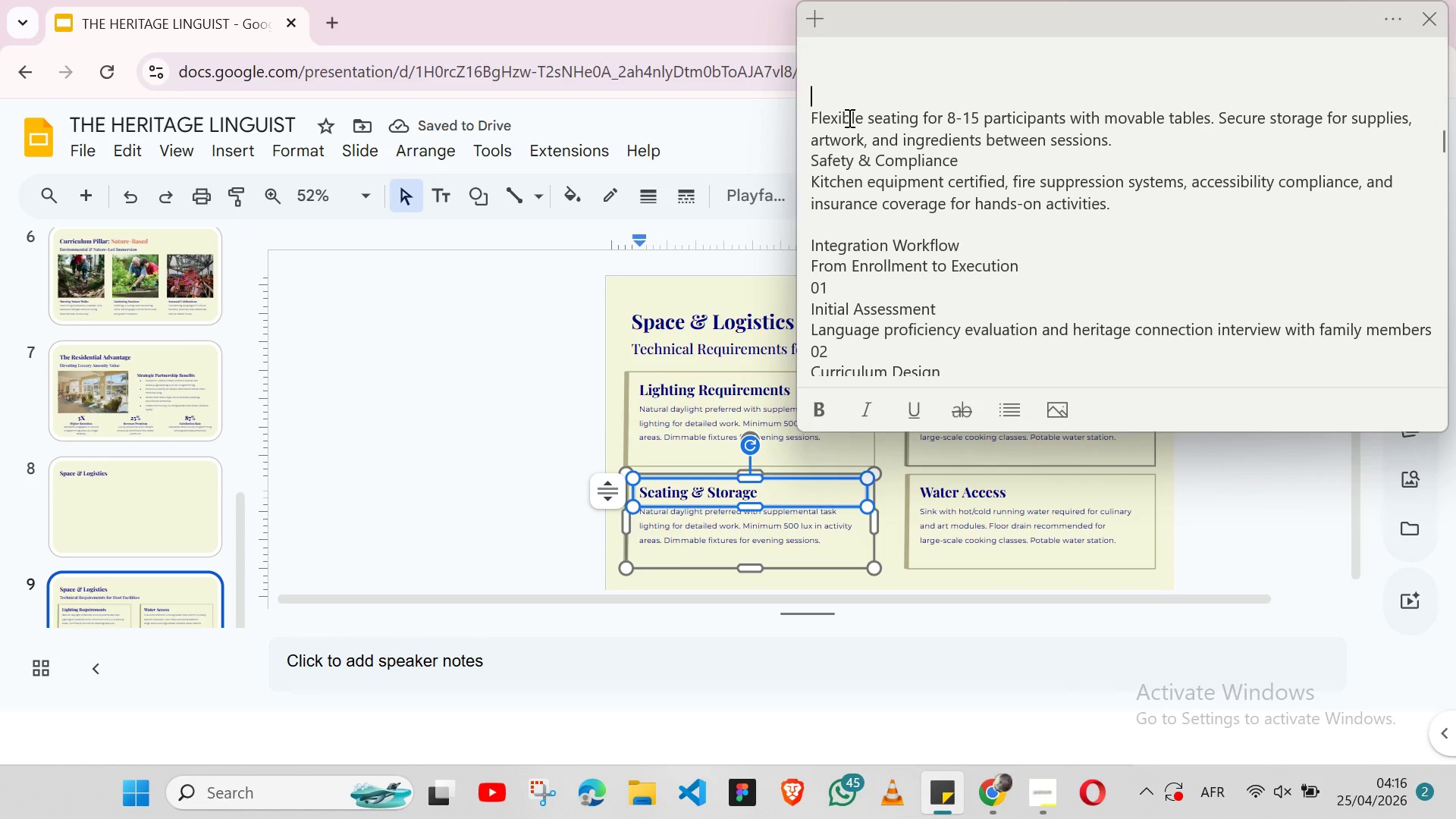 
double_click([848, 118])
 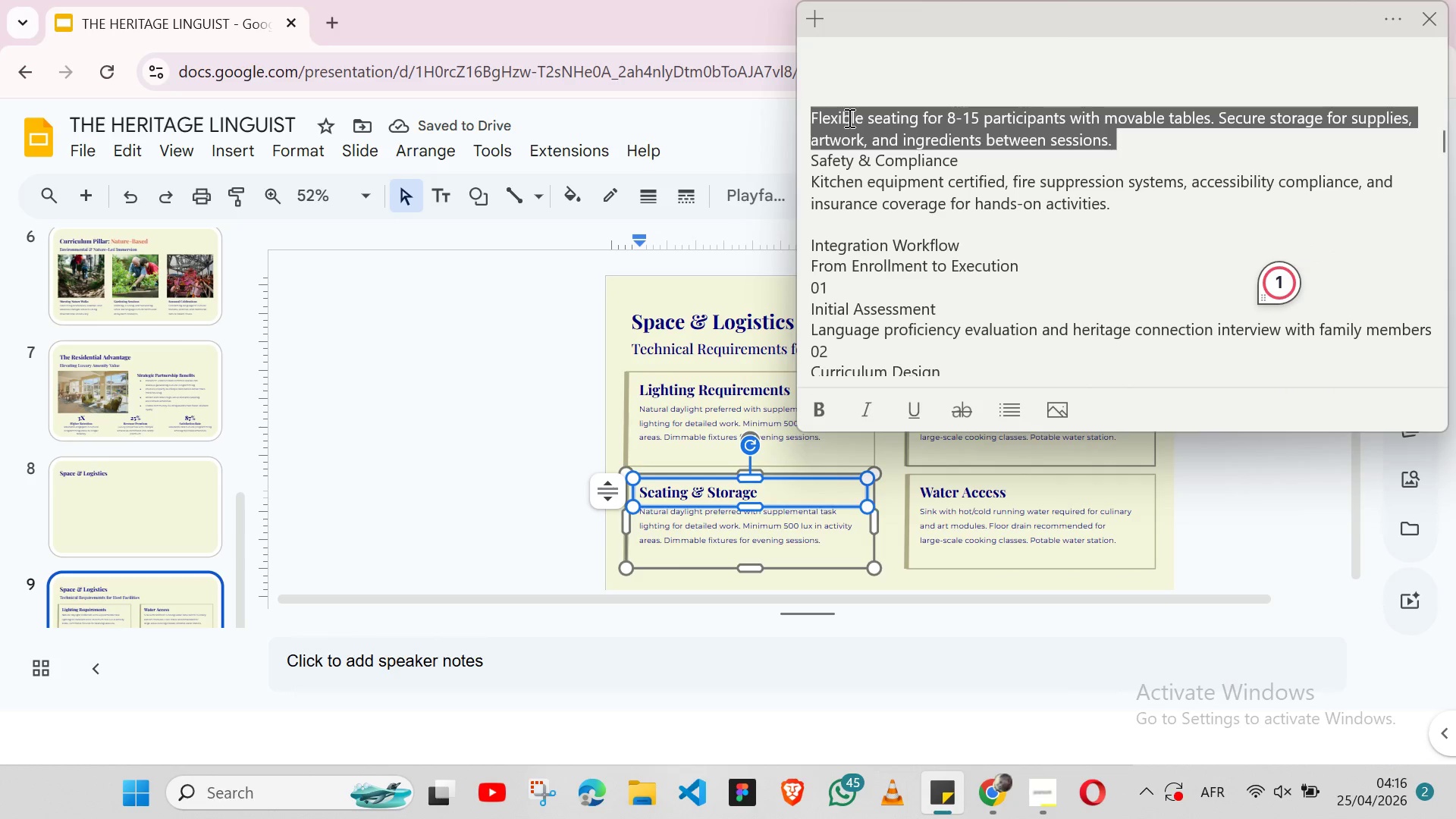 
triple_click([848, 118])
 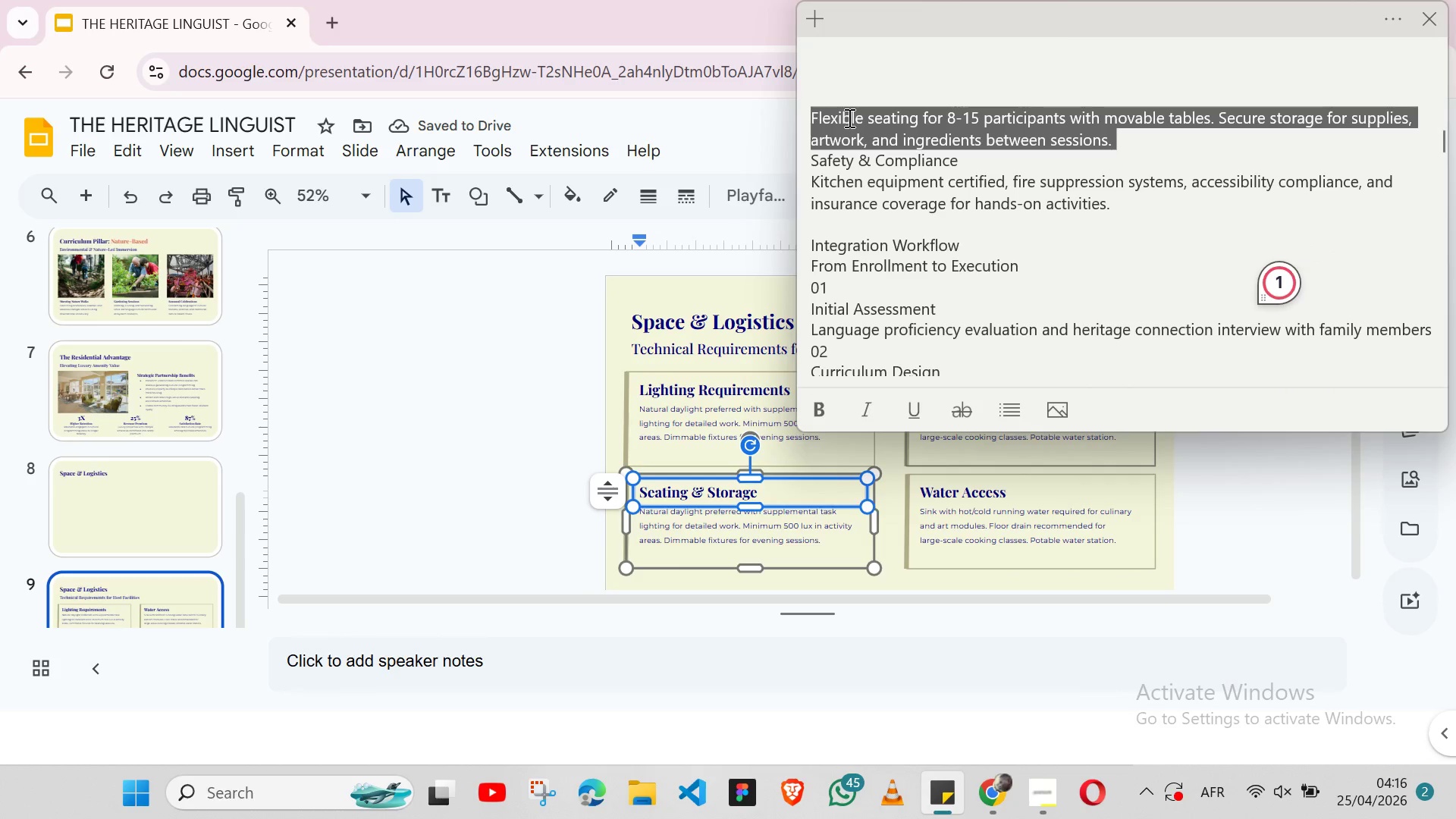 
key(Shift+ArrowLeft)
 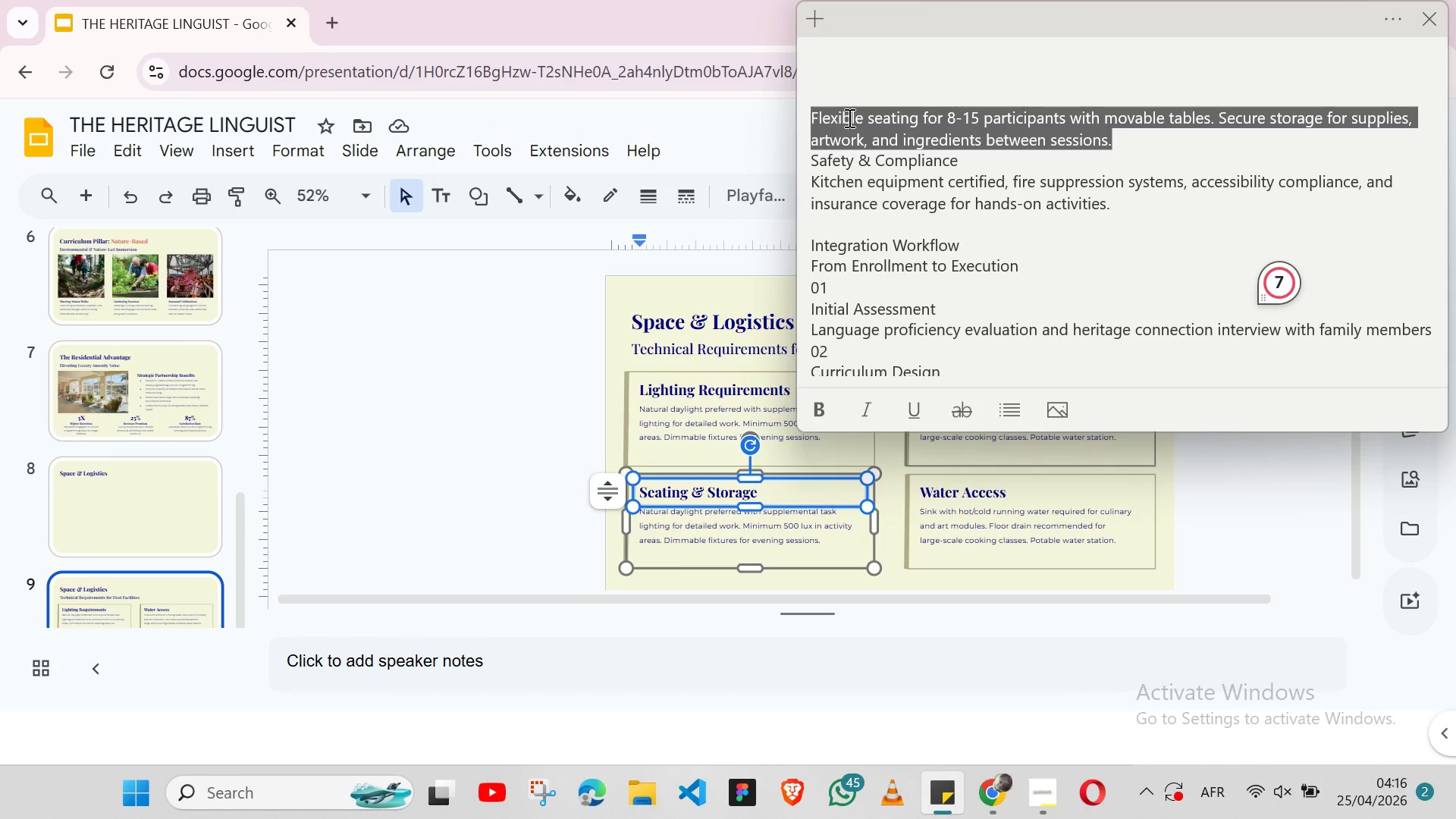 
key(Control+ControlLeft)
 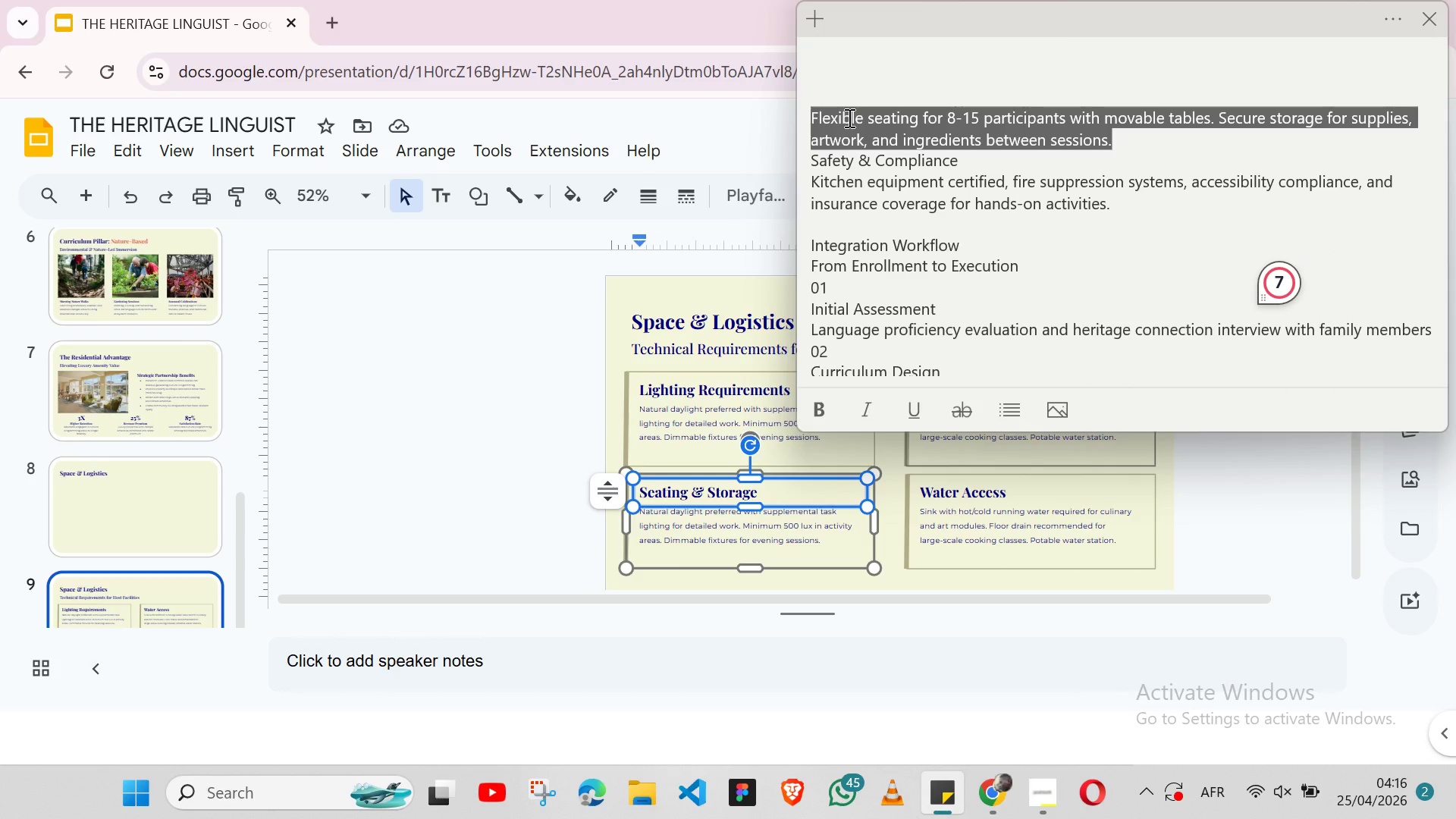 
key(Control+X)
 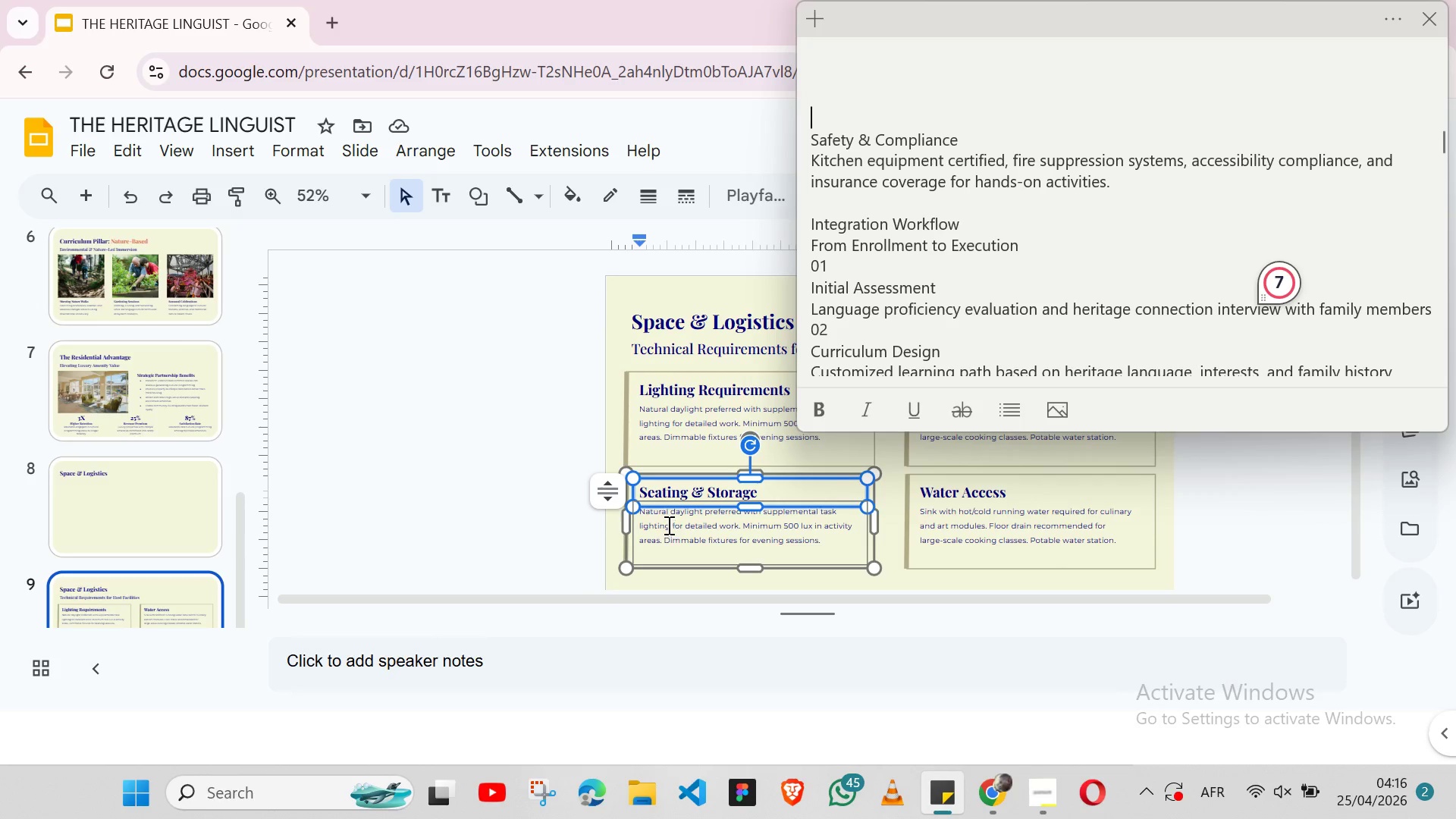 
double_click([667, 525])
 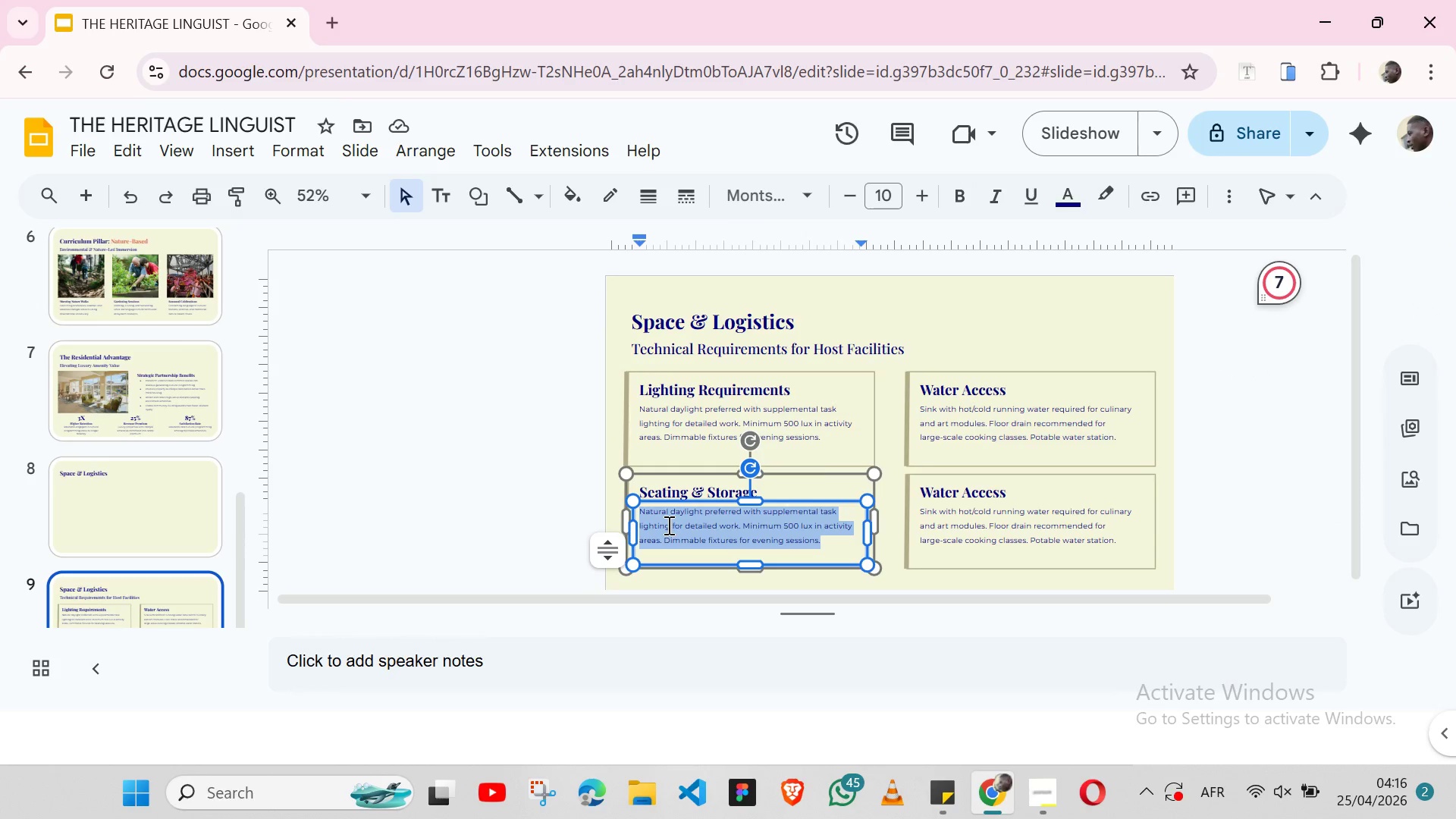 
triple_click([667, 525])
 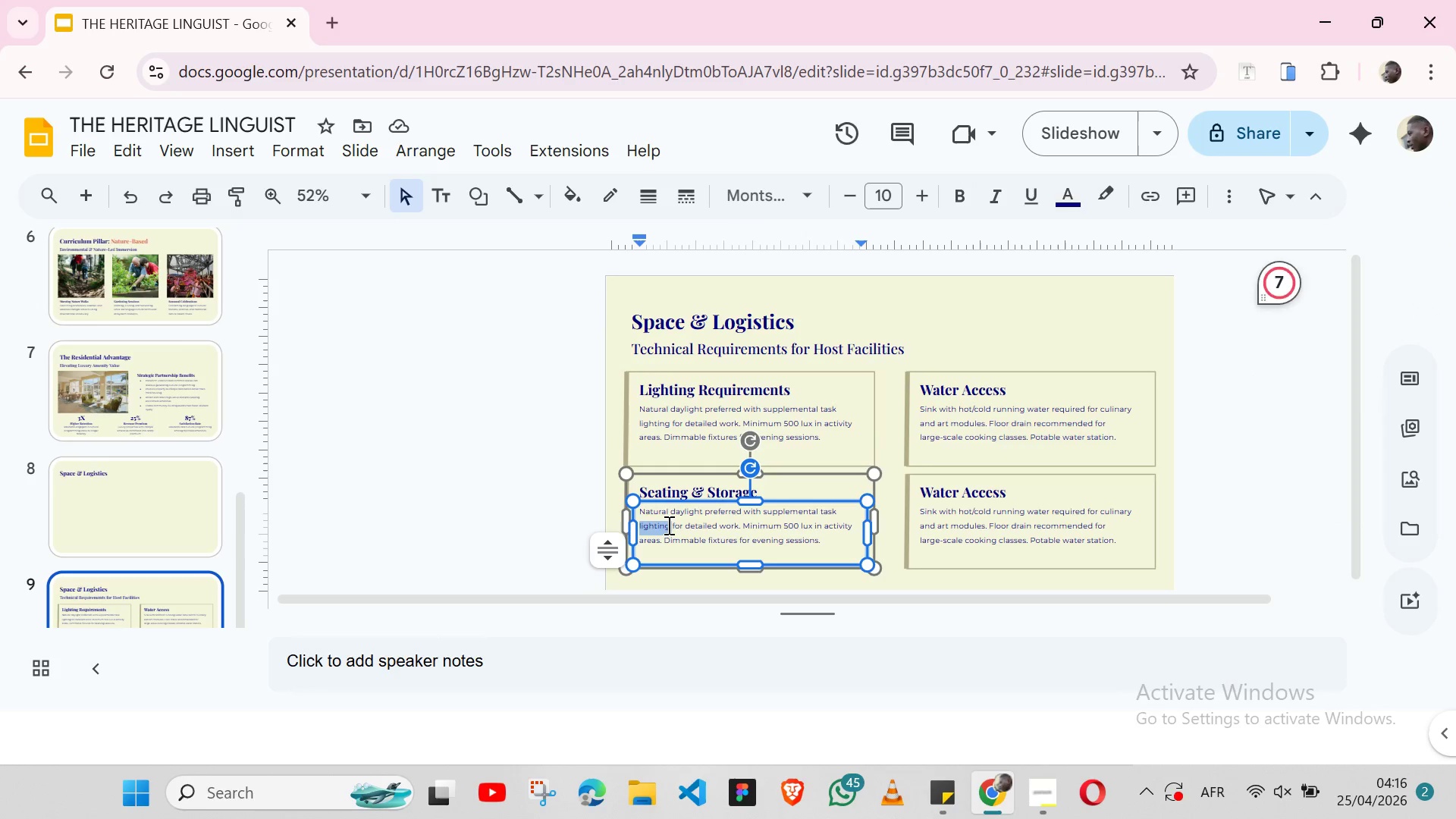 
triple_click([667, 525])
 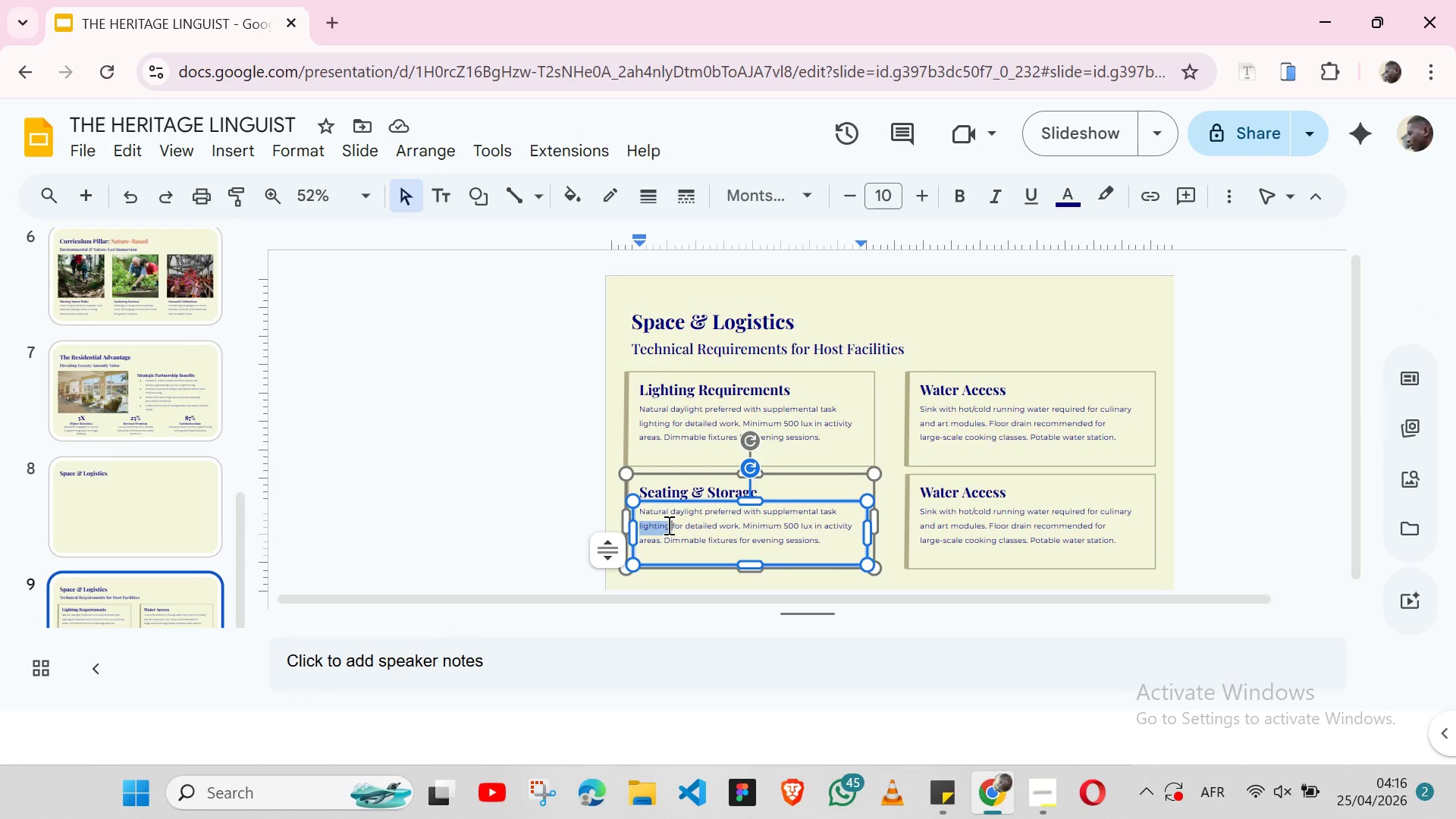 
double_click([667, 525])
 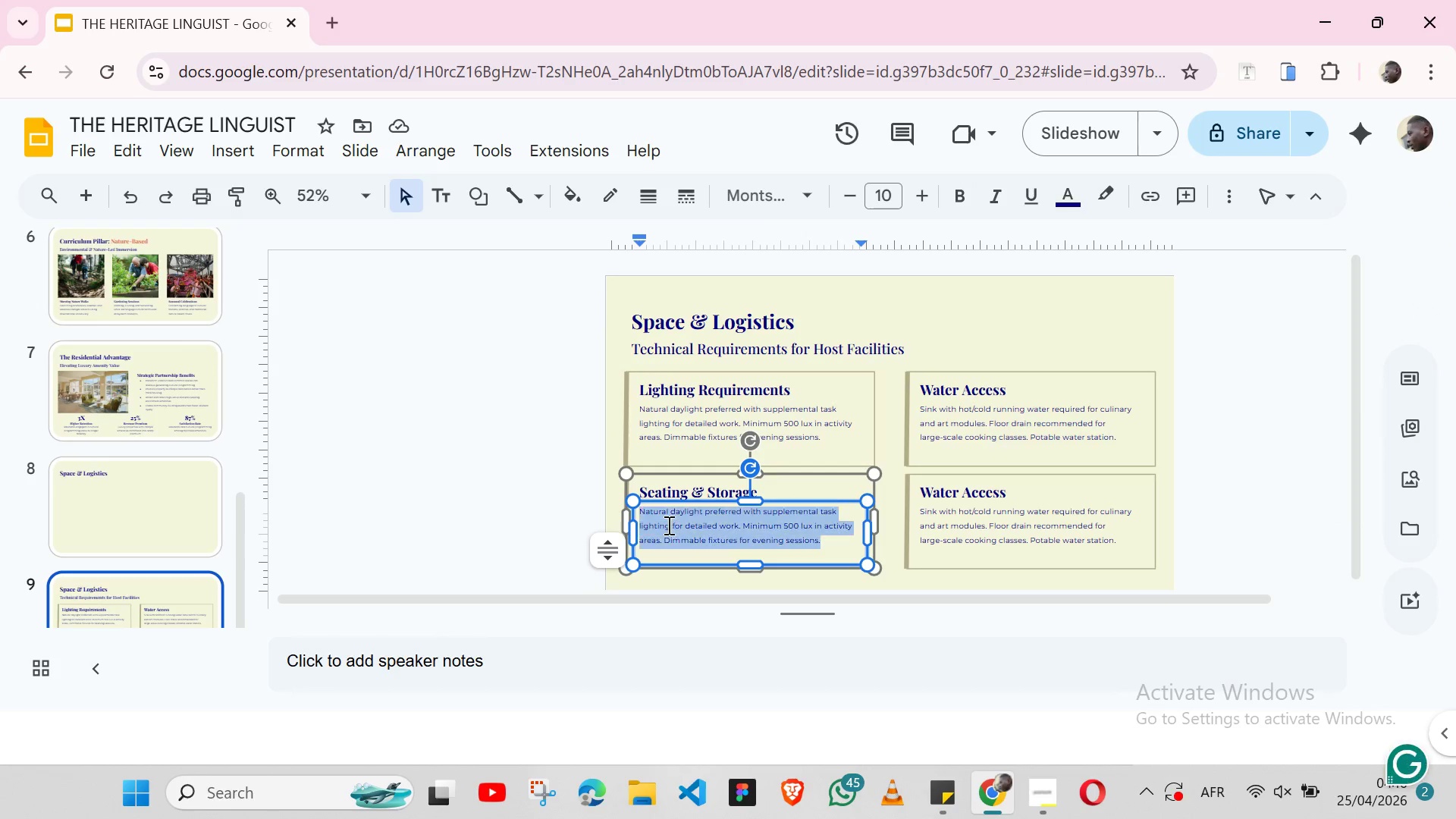 
triple_click([667, 525])
 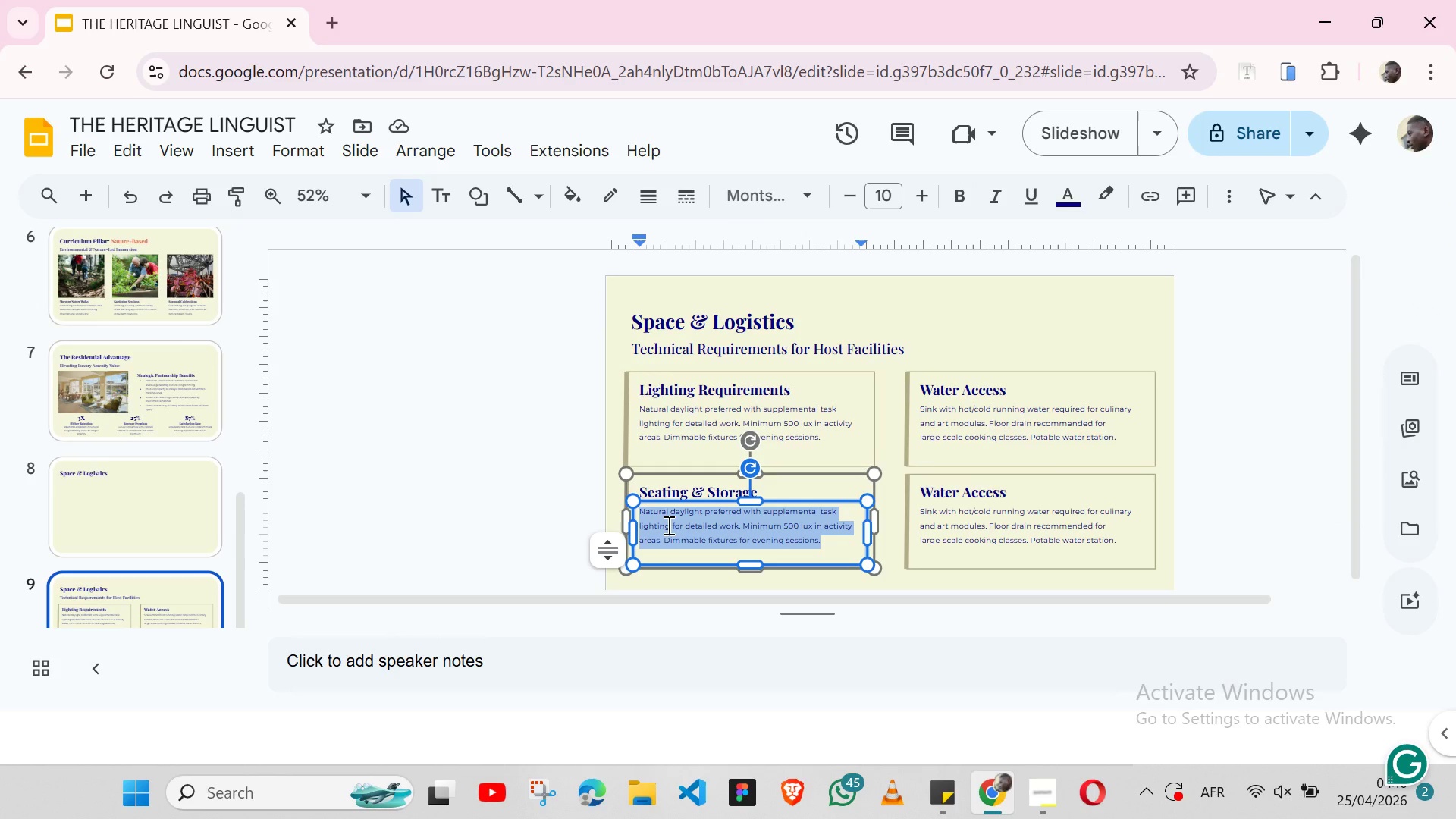 
key(Control+V)
 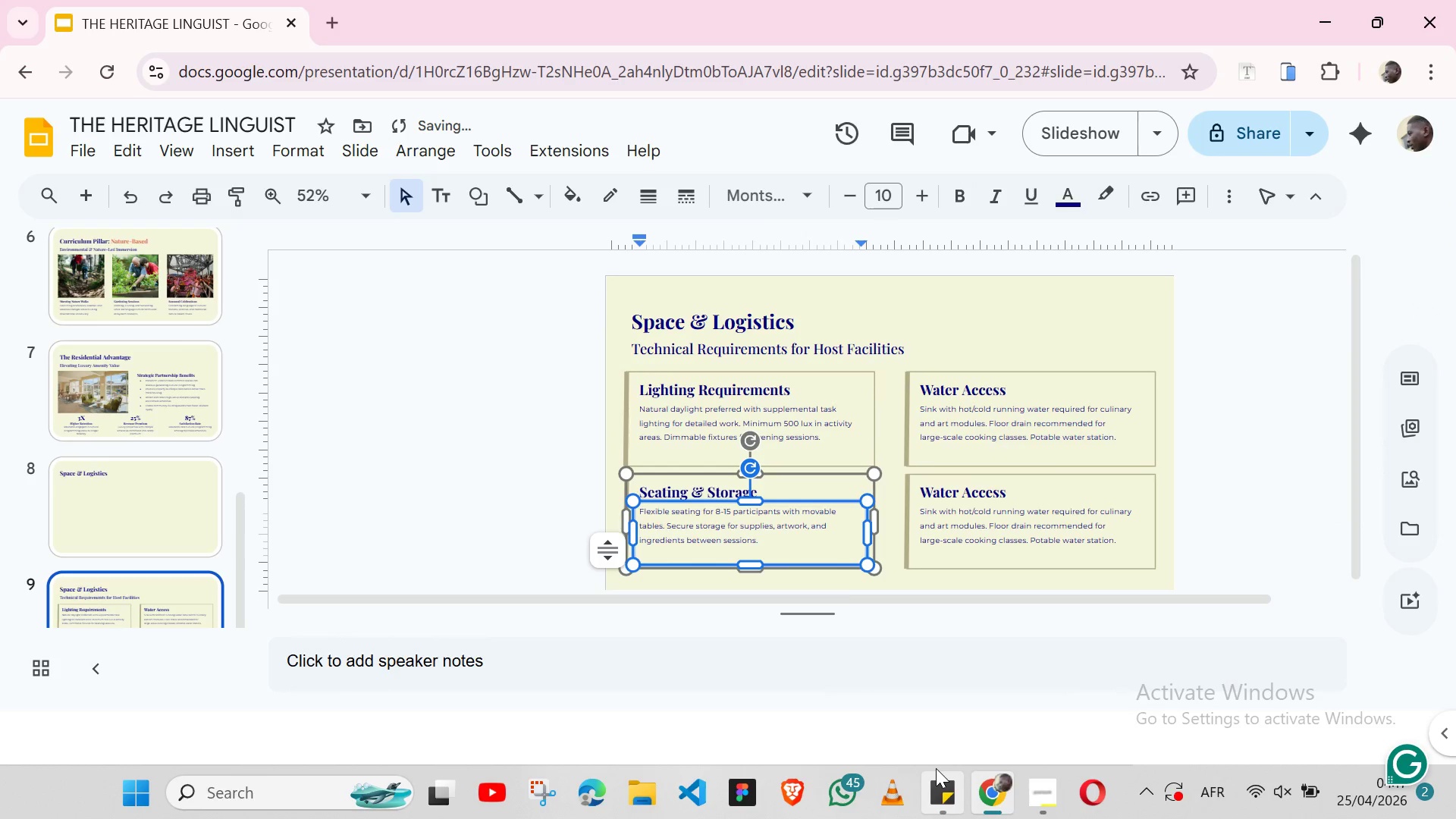 
left_click([936, 768])
 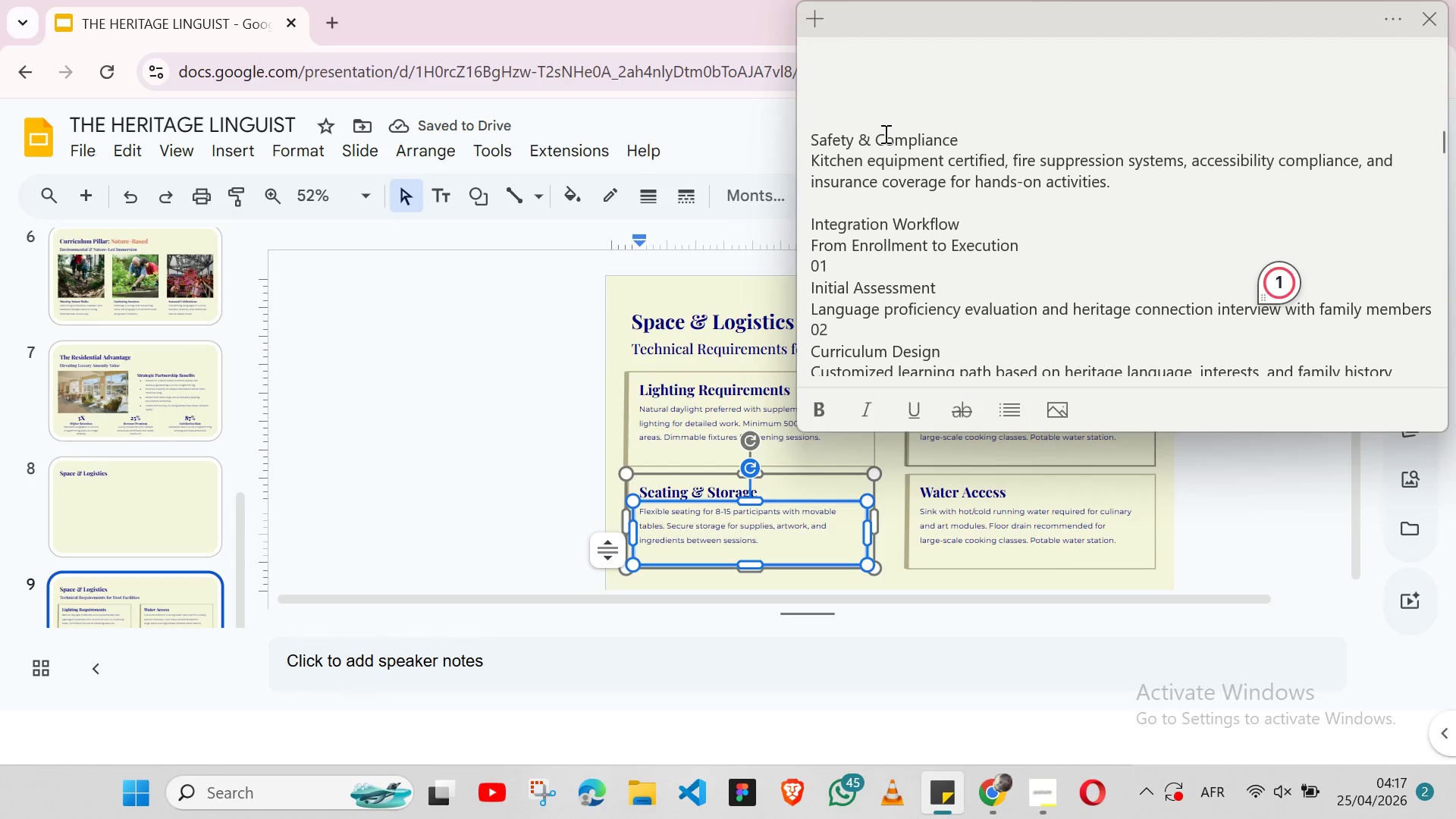 
double_click([884, 133])
 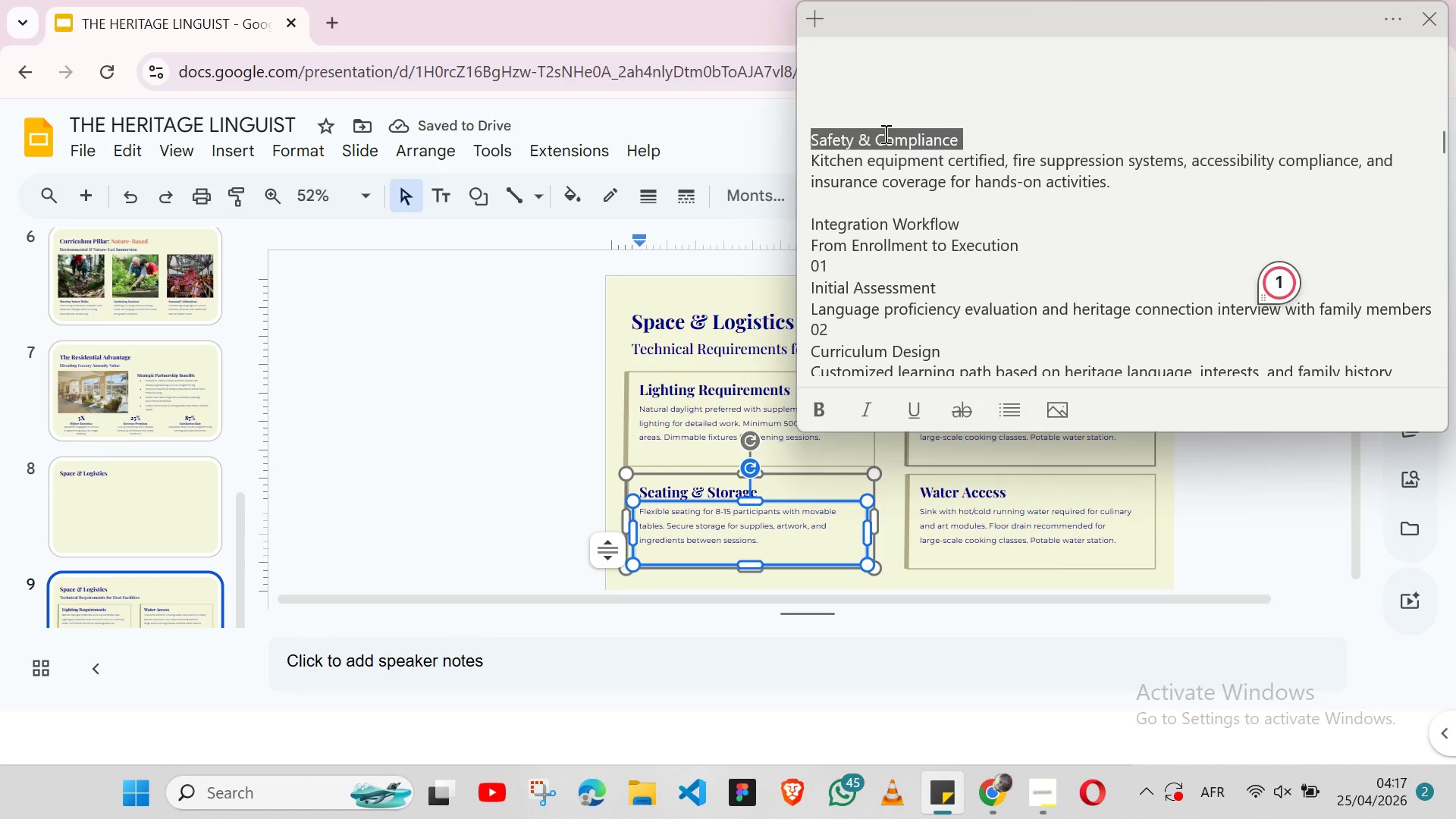 
triple_click([884, 133])
 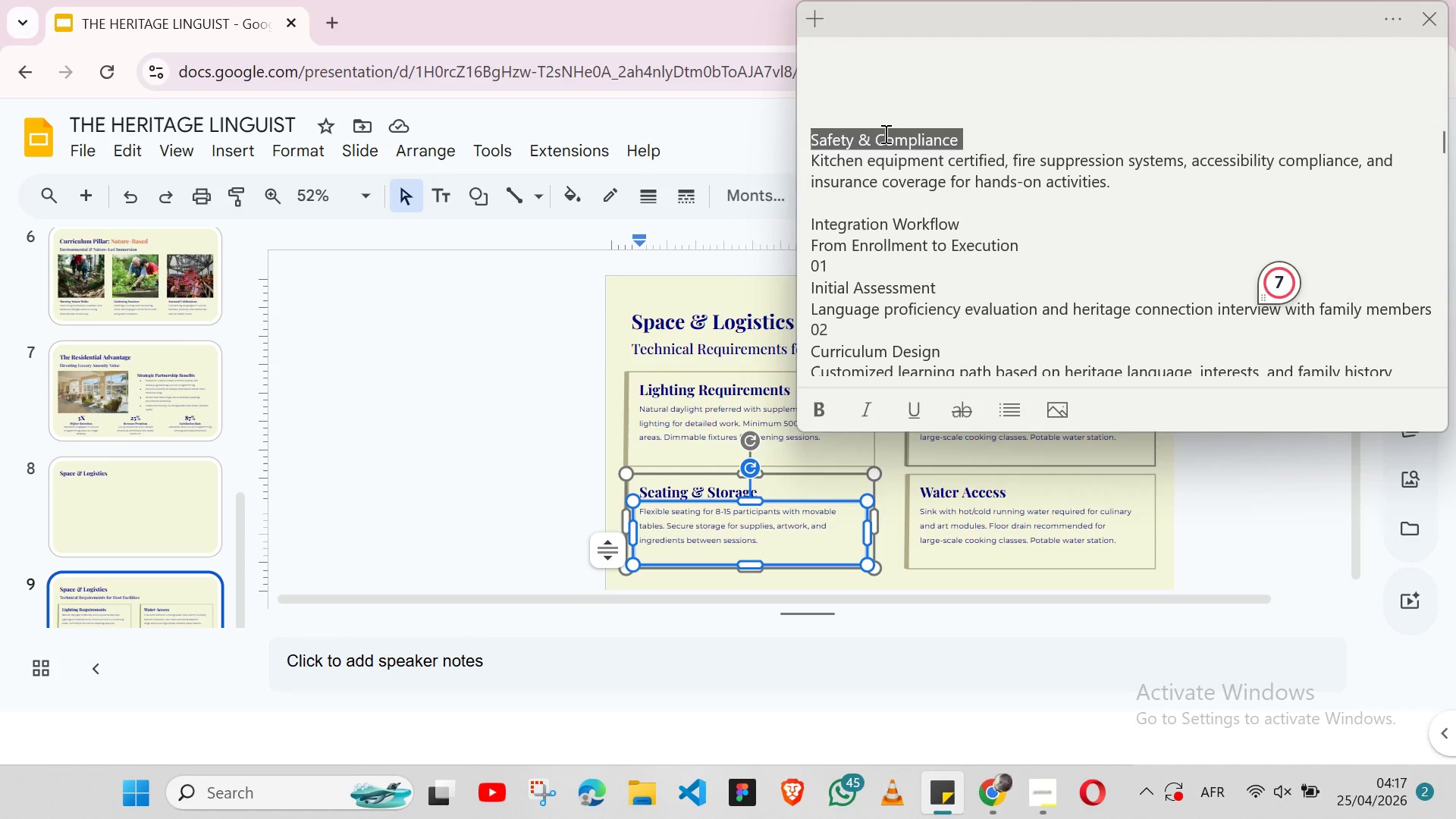 
key(Shift+ArrowLeft)
 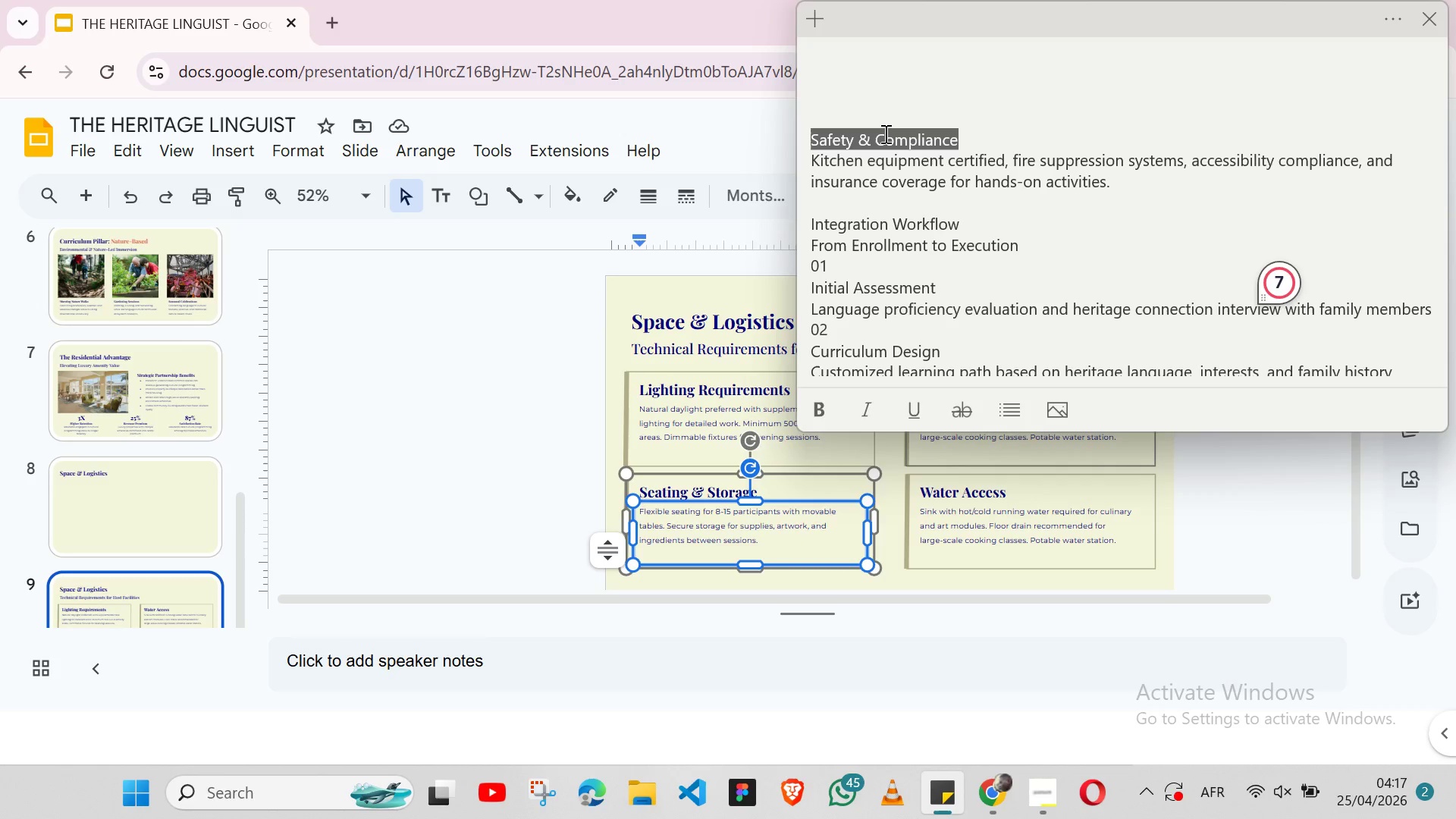 
key(Control+X)
 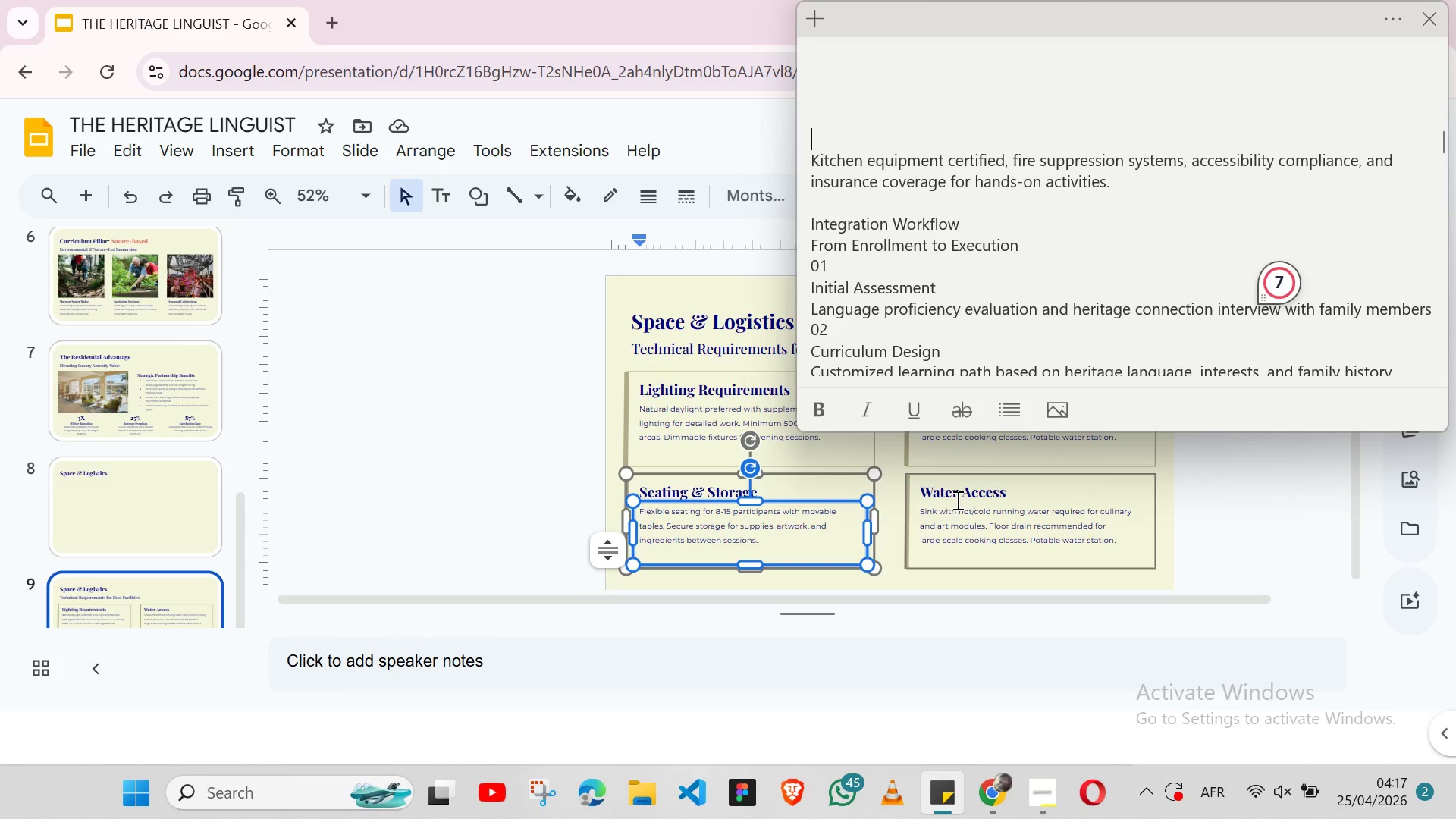 
double_click([956, 500])
 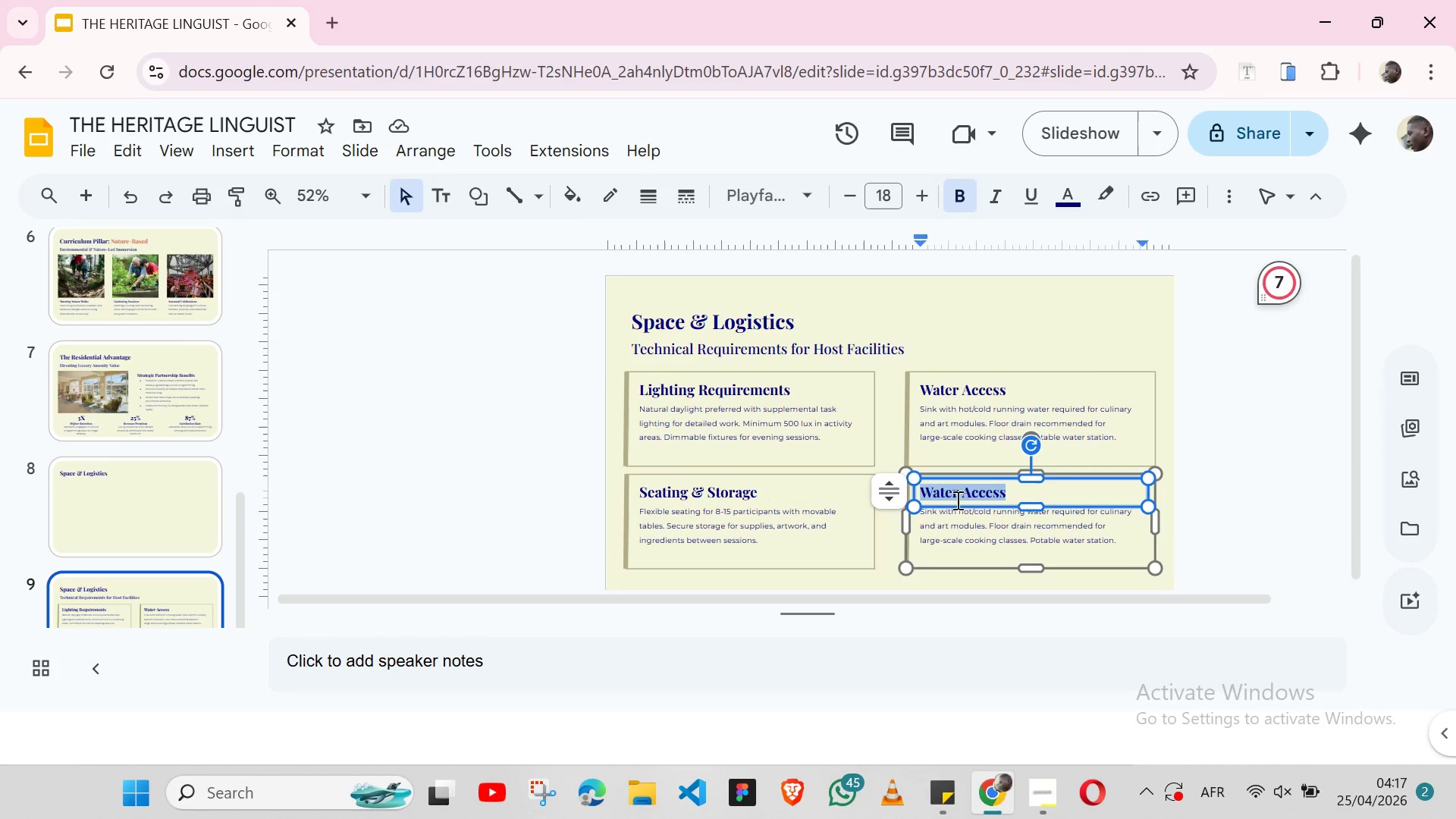 
triple_click([956, 500])
 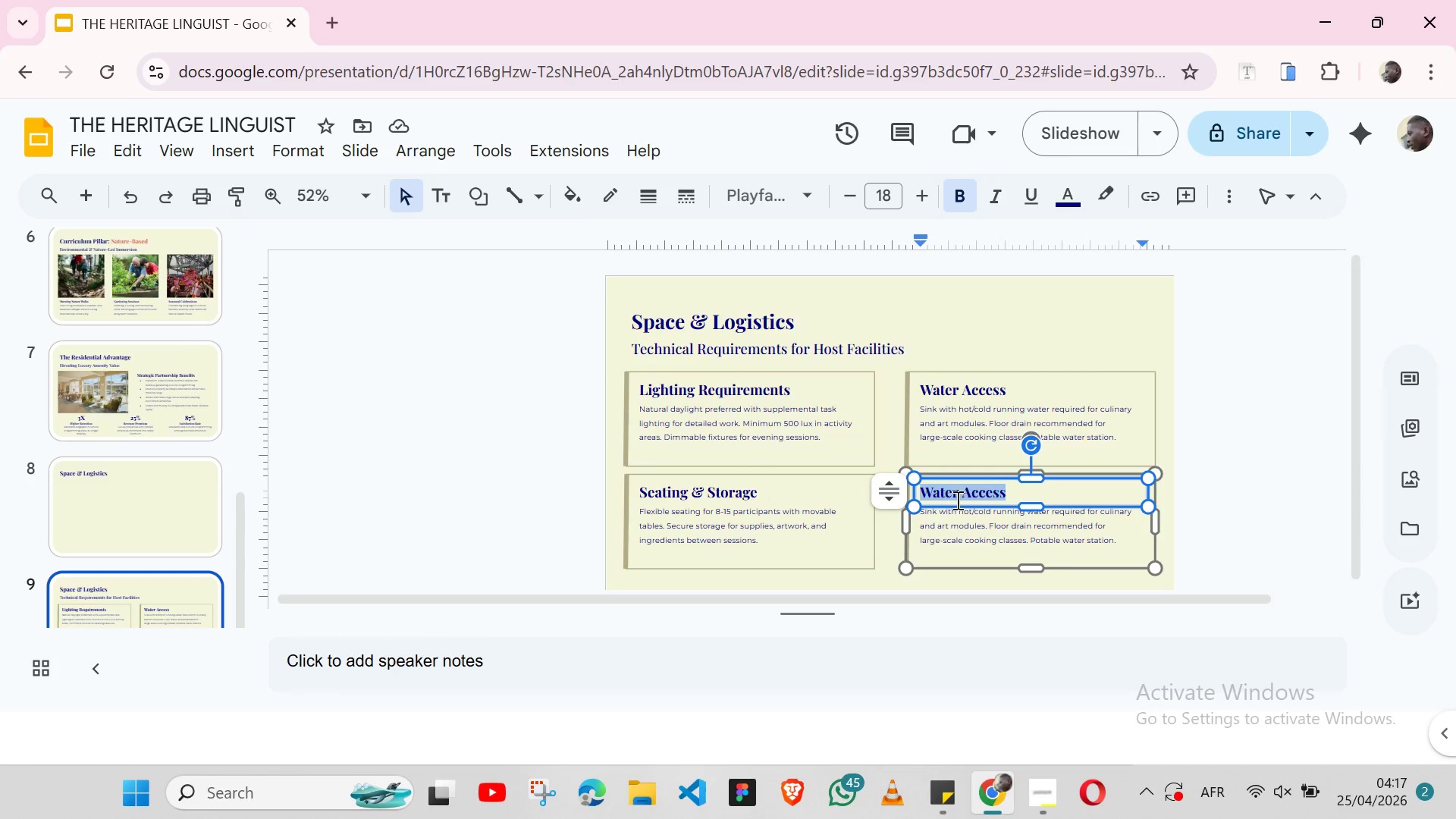 
key(Control+V)
 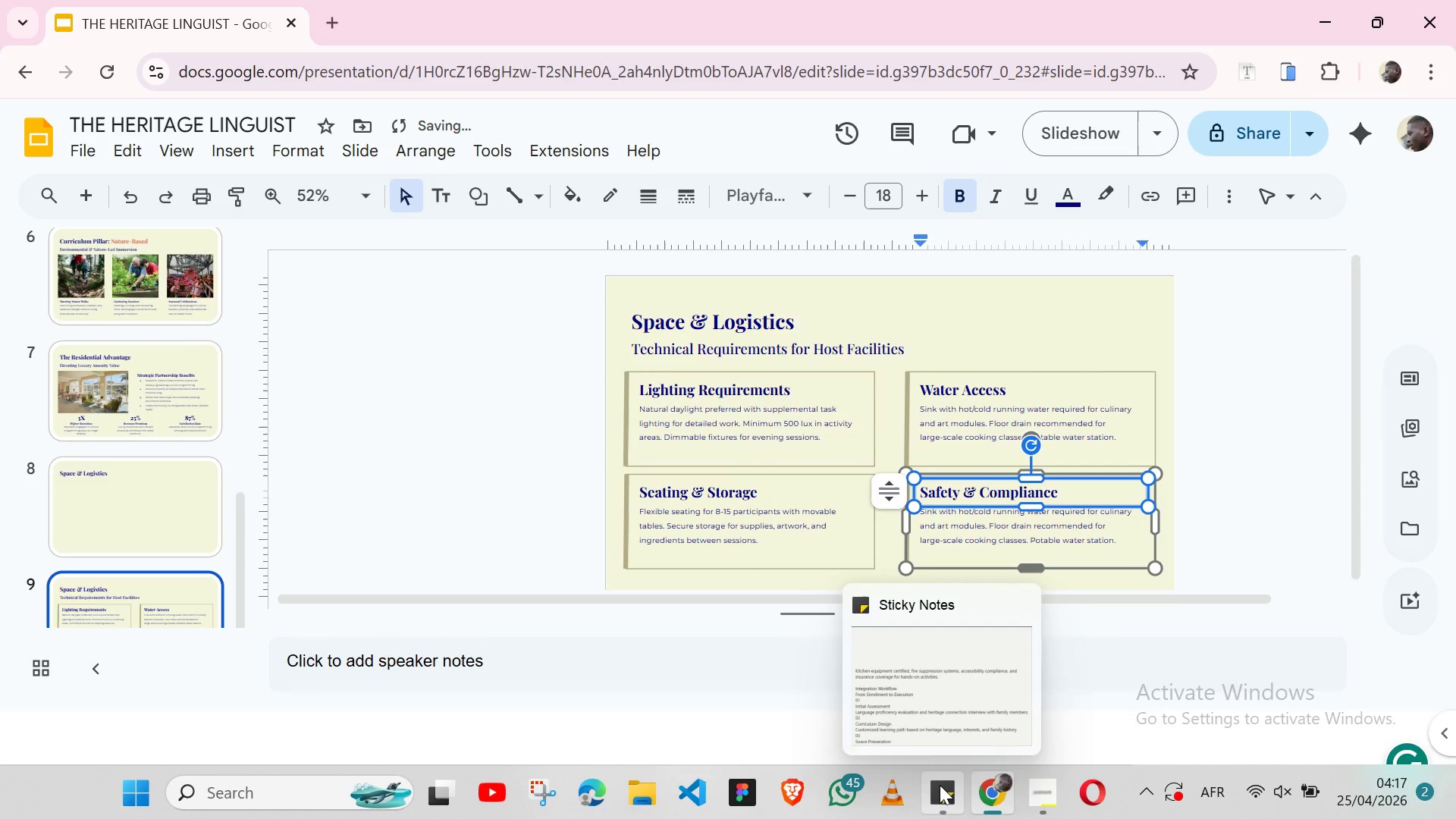 
left_click([940, 785])
 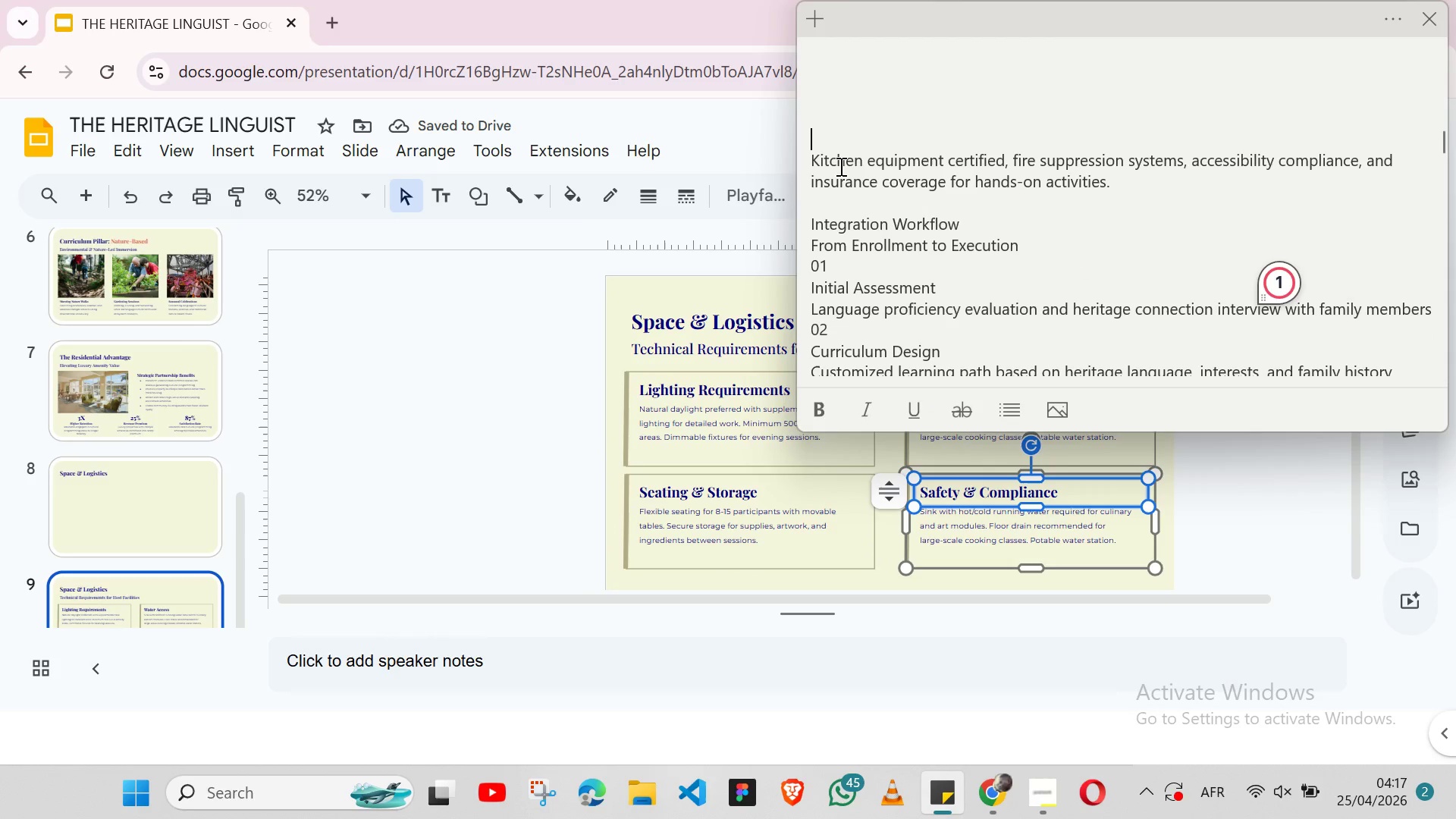 
double_click([839, 166])
 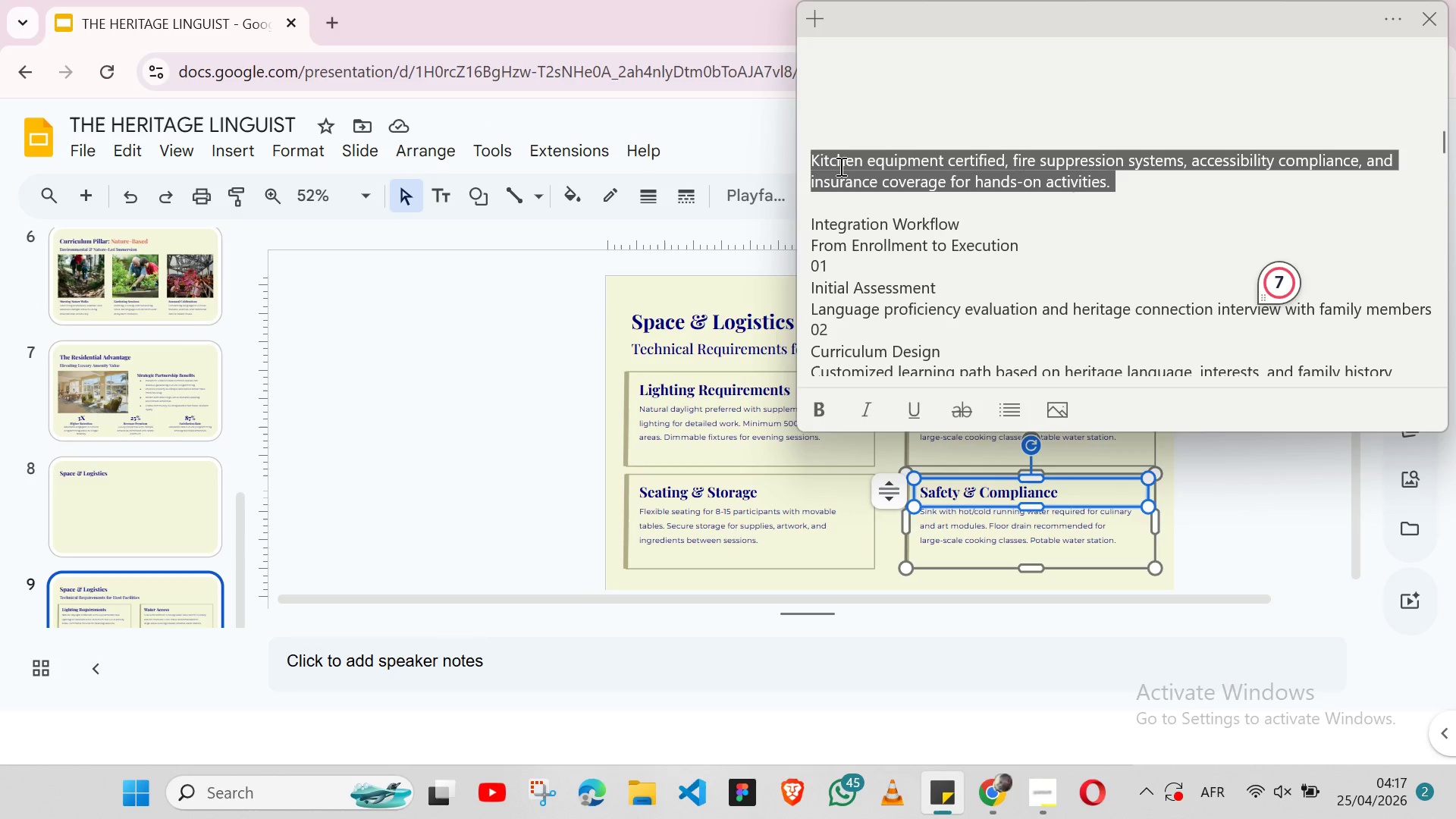 
triple_click([839, 166])
 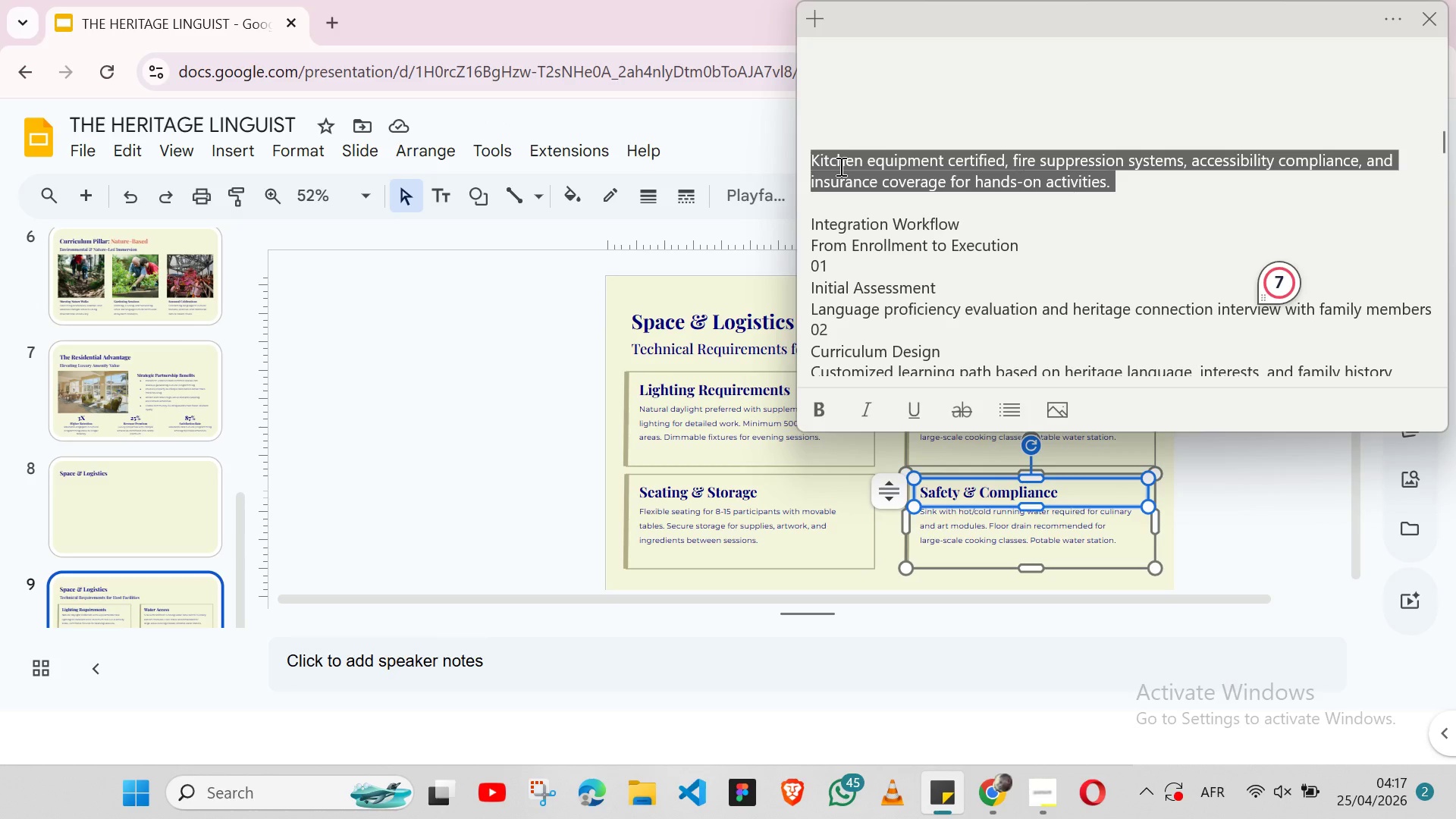 
key(Shift+ArrowLeft)
 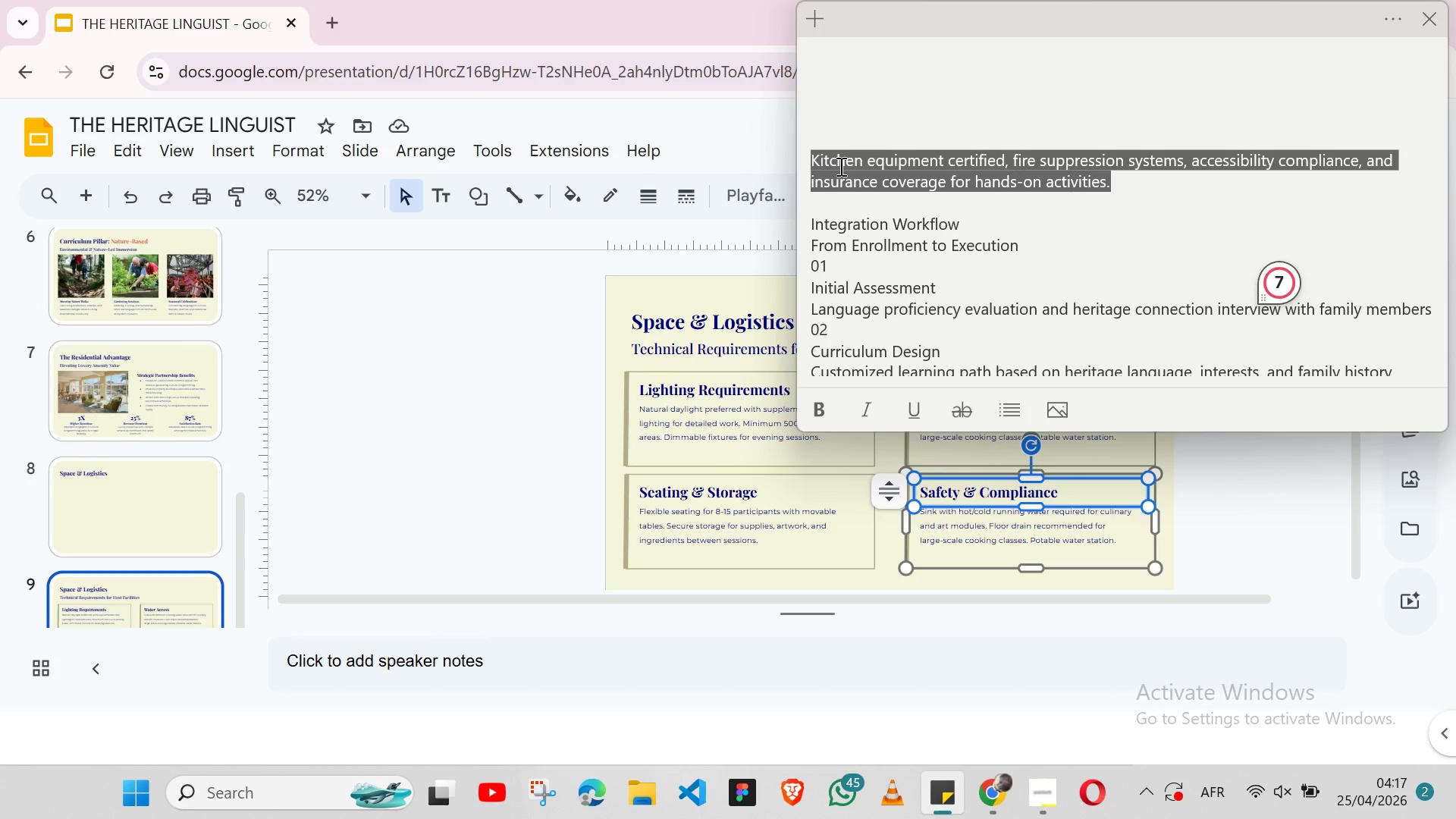 
key(Control+X)
 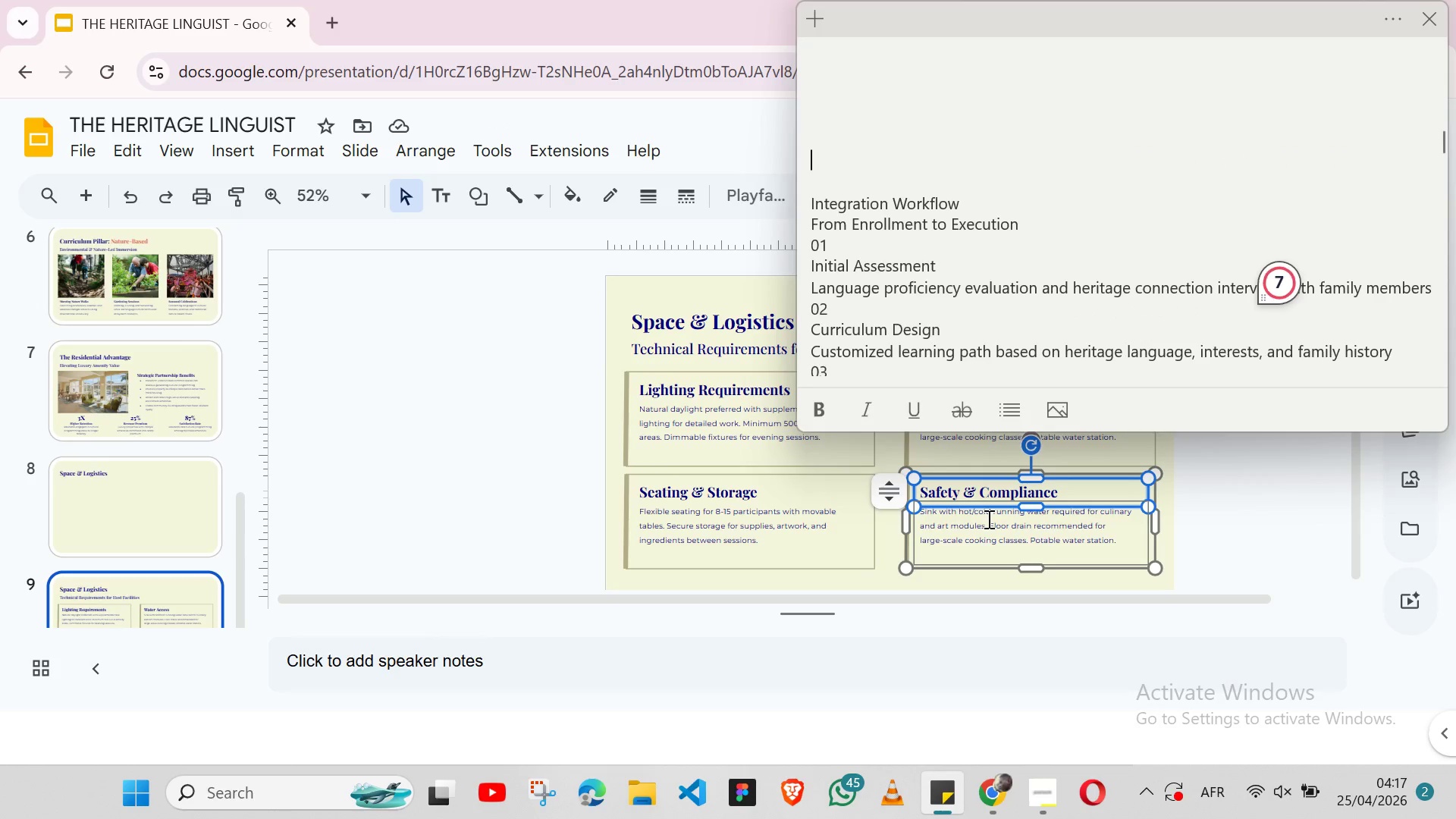 
double_click([987, 519])
 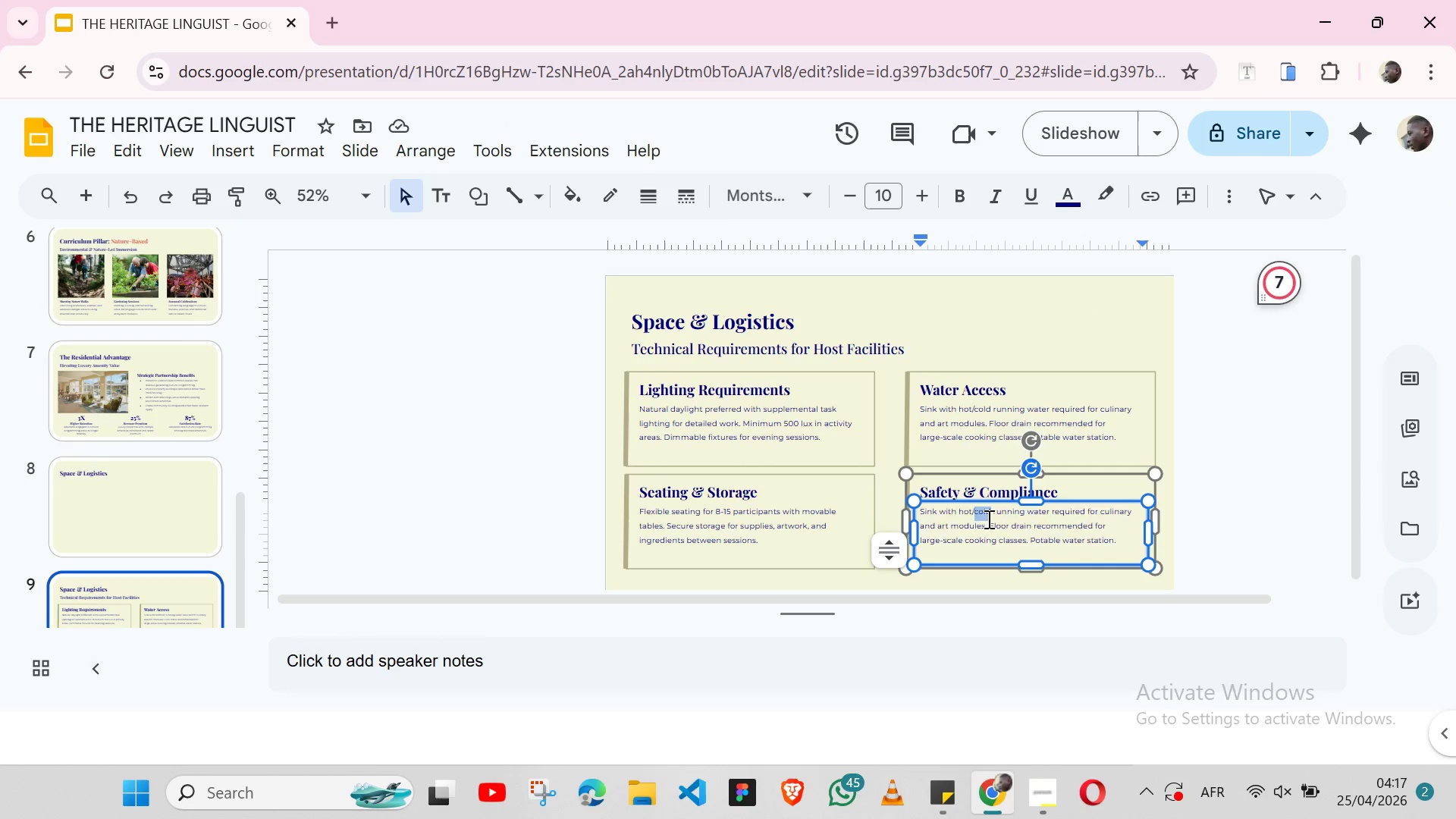 
triple_click([987, 519])
 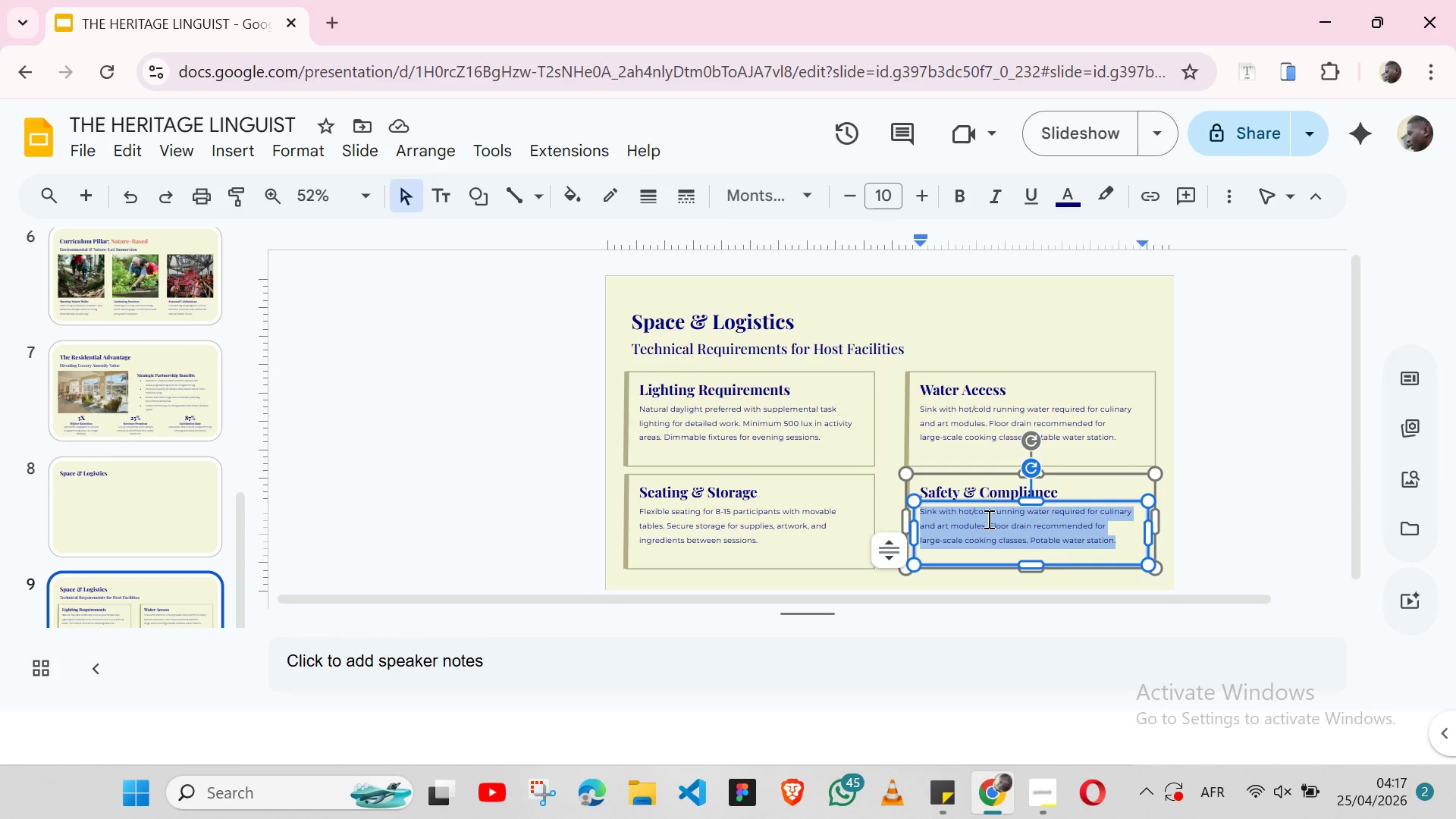 
key(Control+V)
 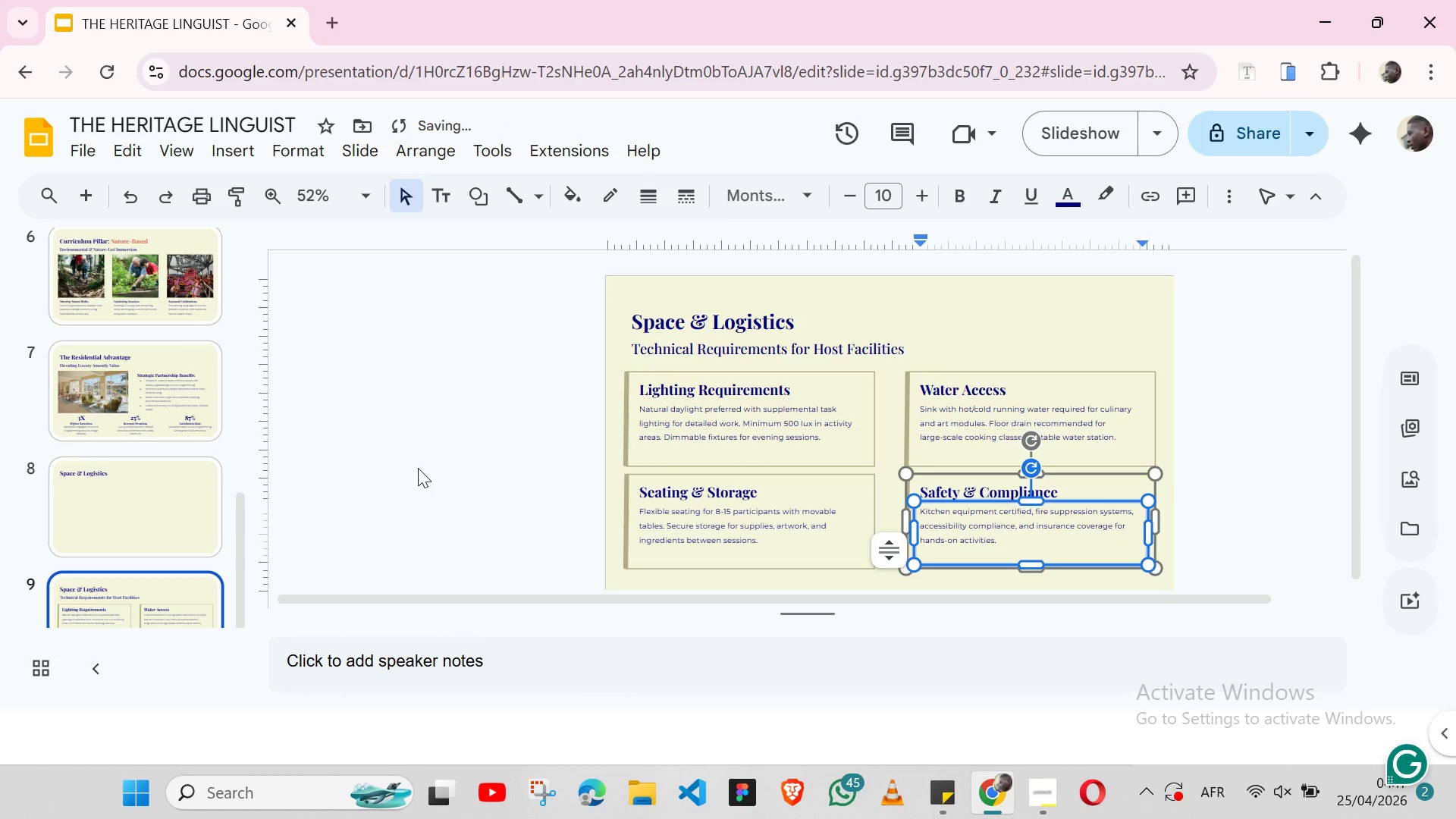 
left_click([418, 468])
 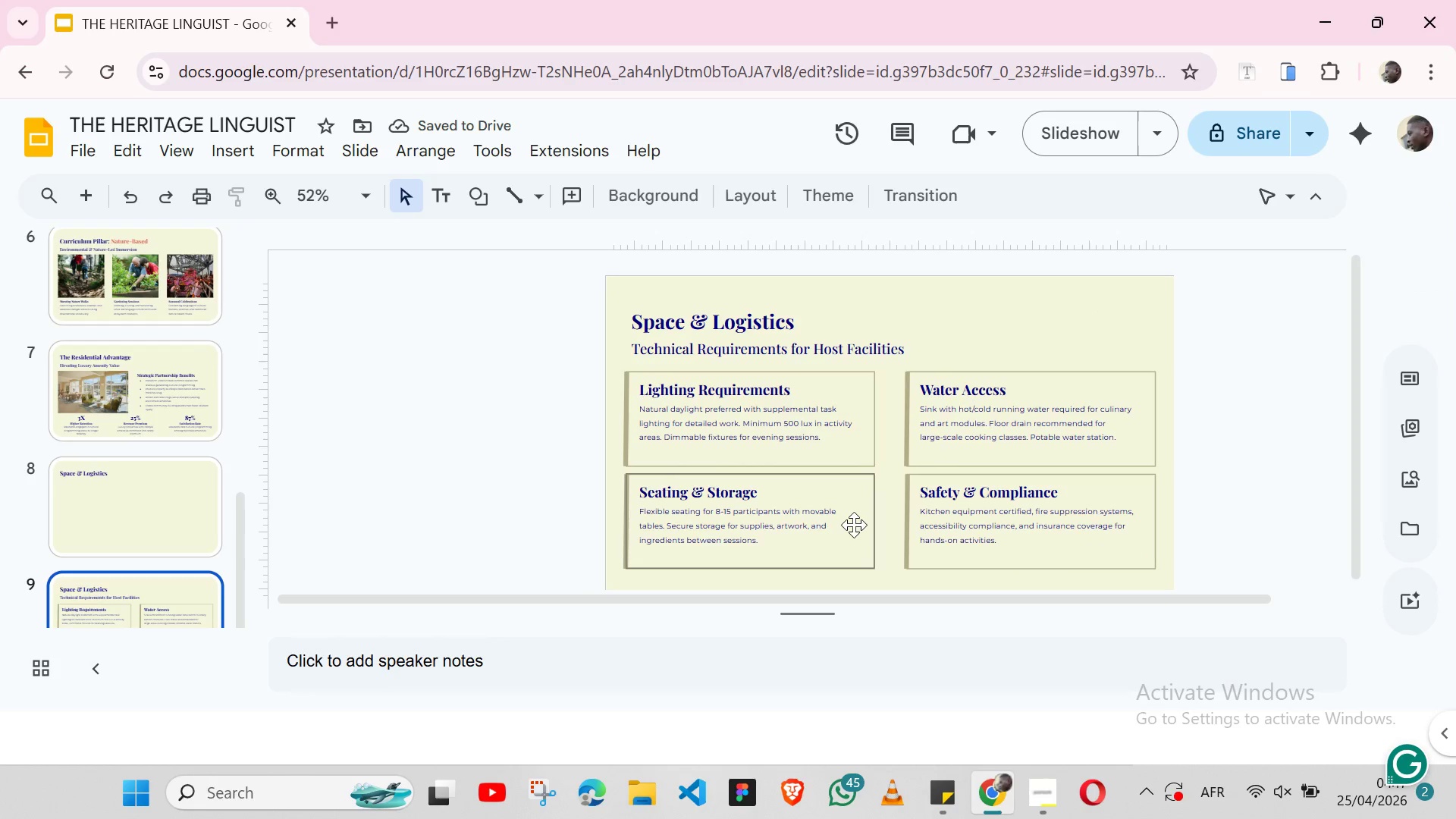 
left_click([854, 525])
 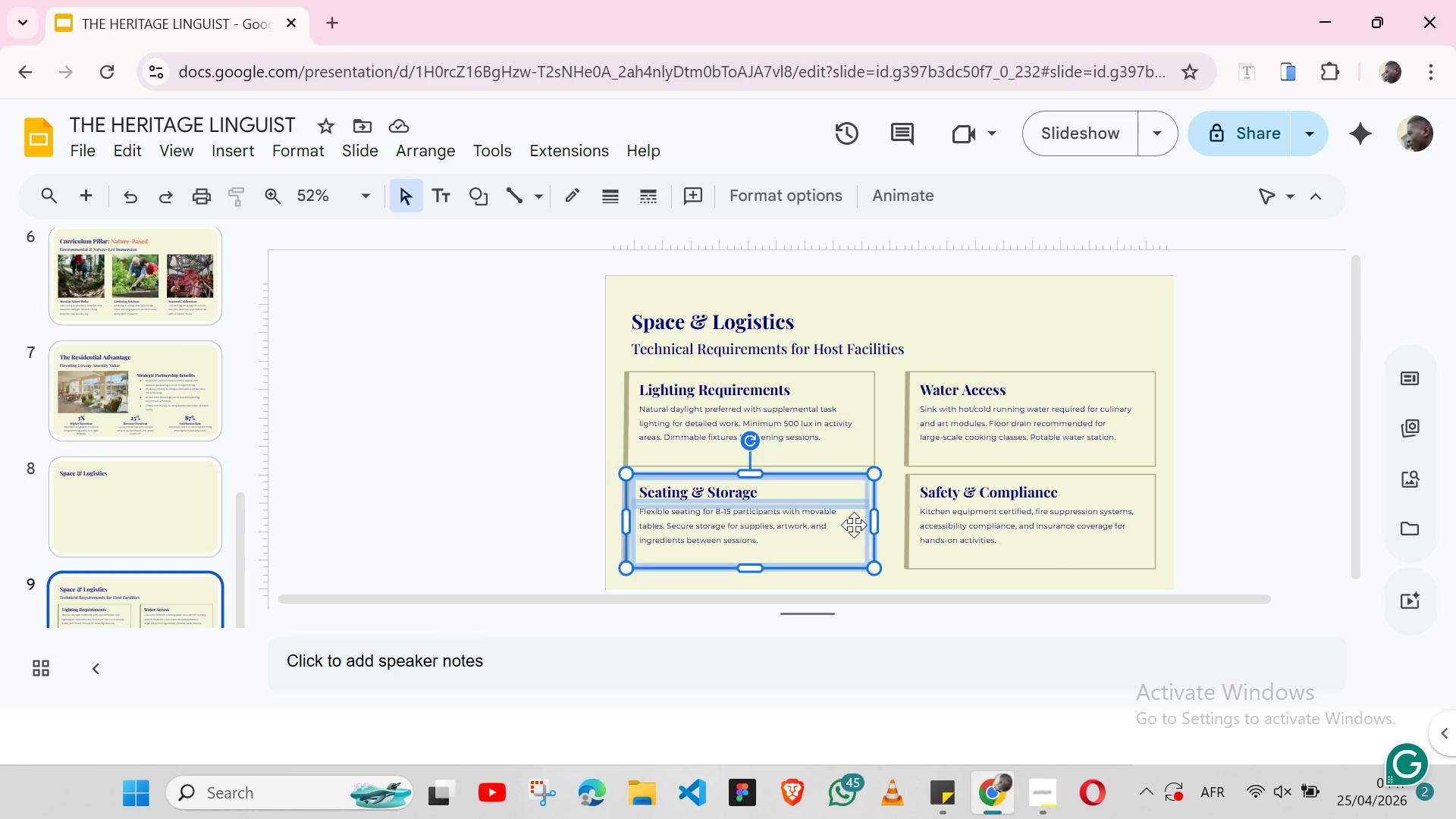 
hold_key(key=ShiftLeft, duration=1.52)
left_click([912, 528])
 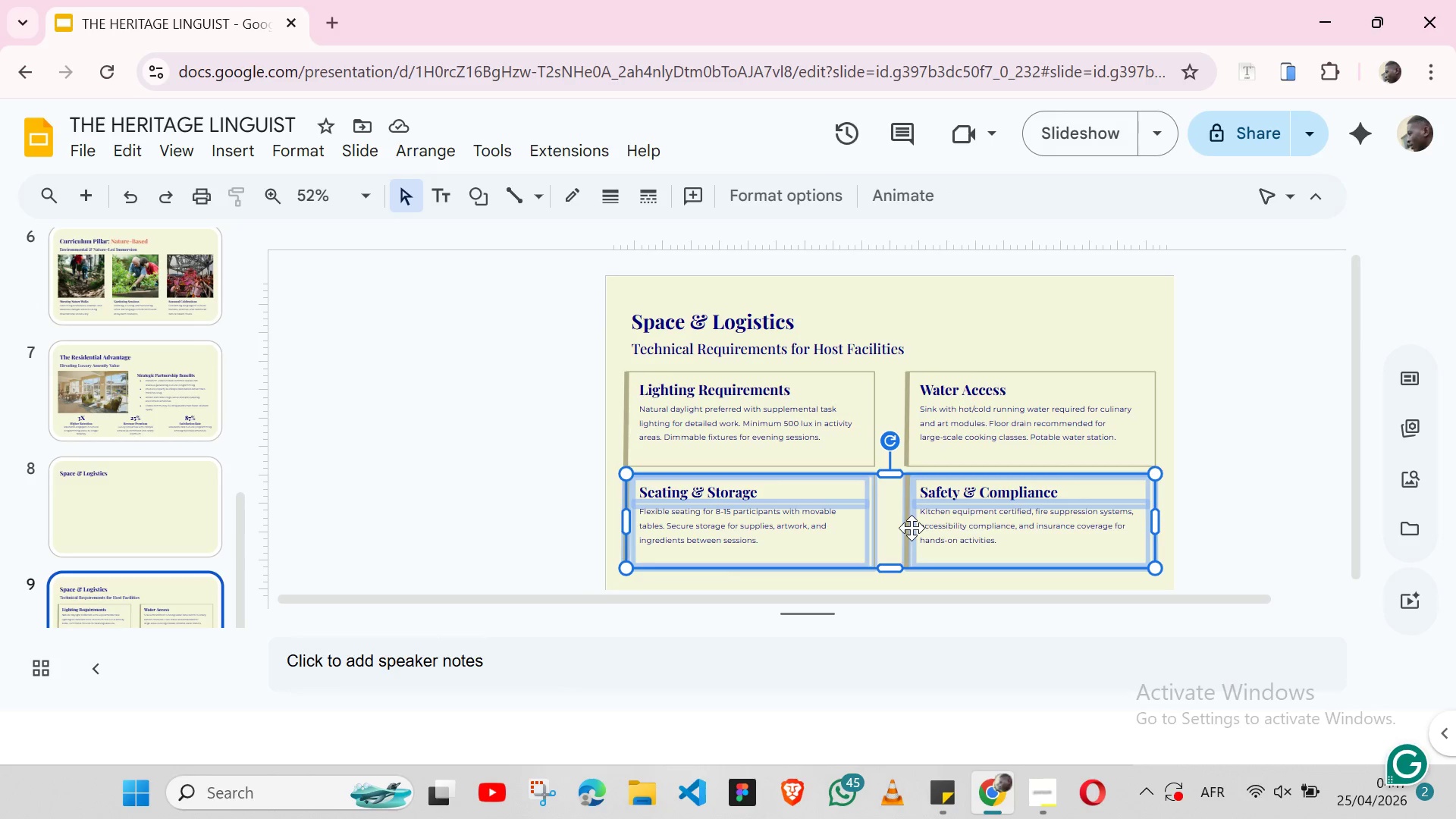 
key(Shift+ShiftLeft)
 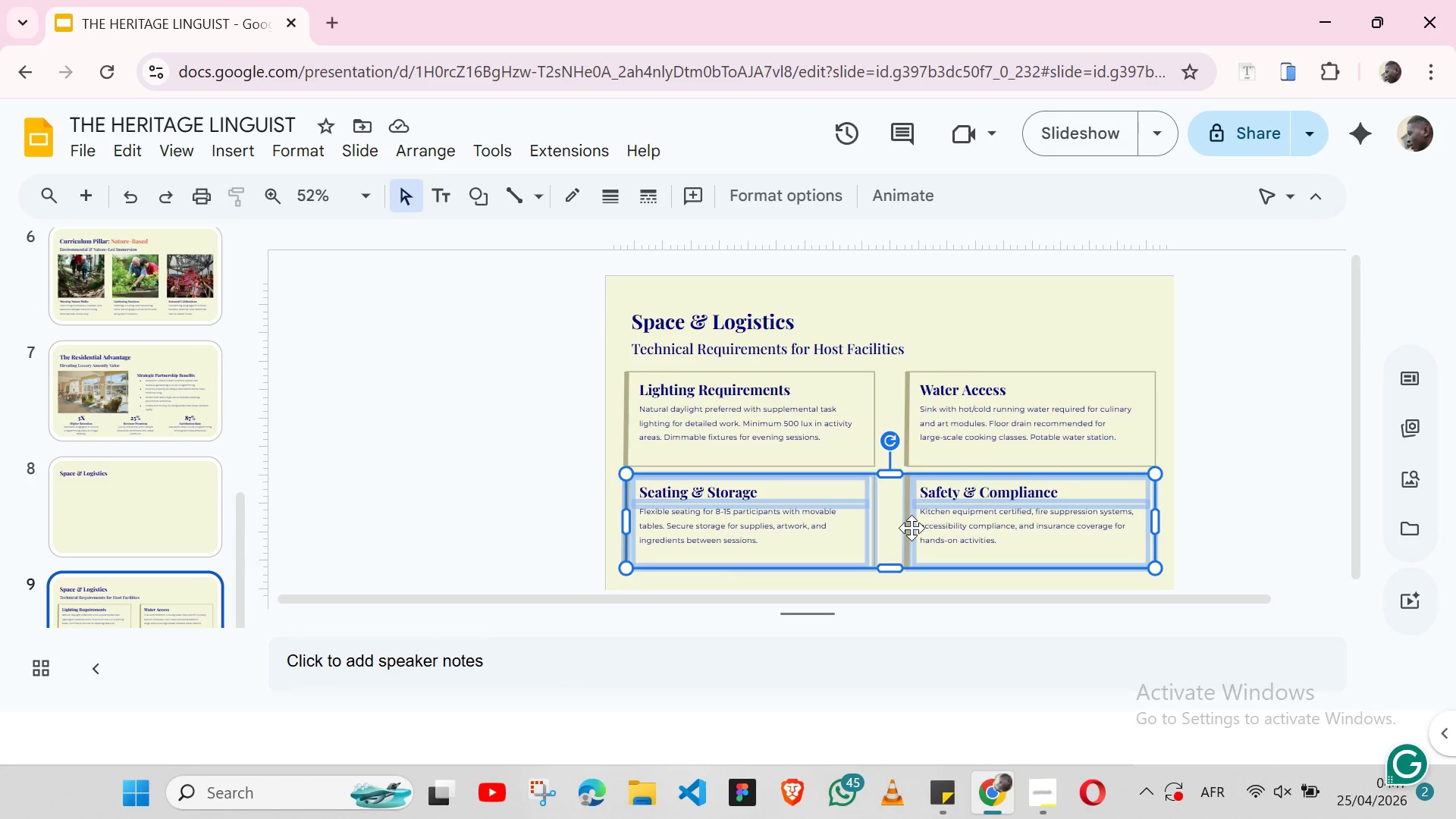 
key(Shift+ShiftLeft)
 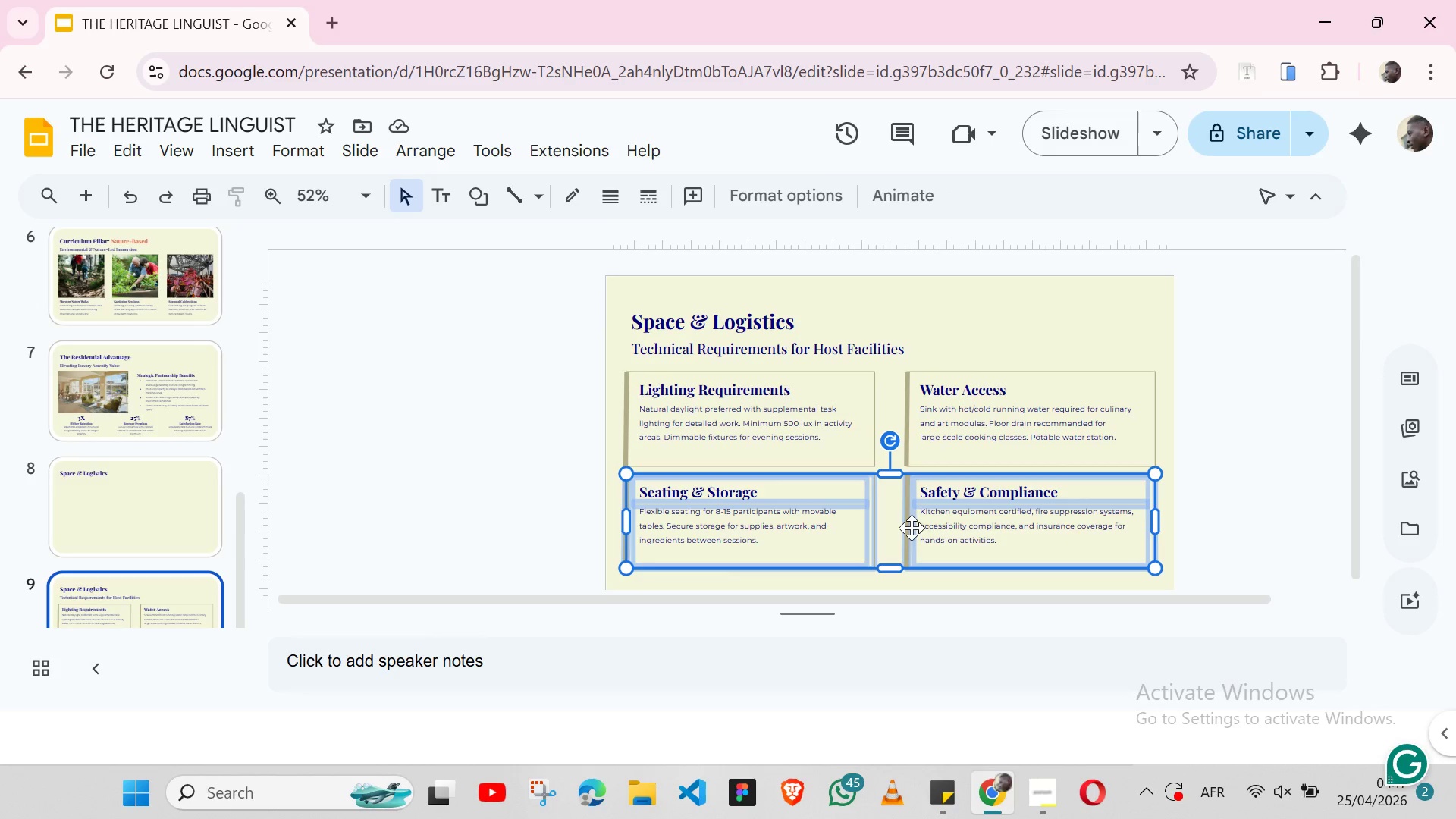 
key(Shift+ShiftLeft)
 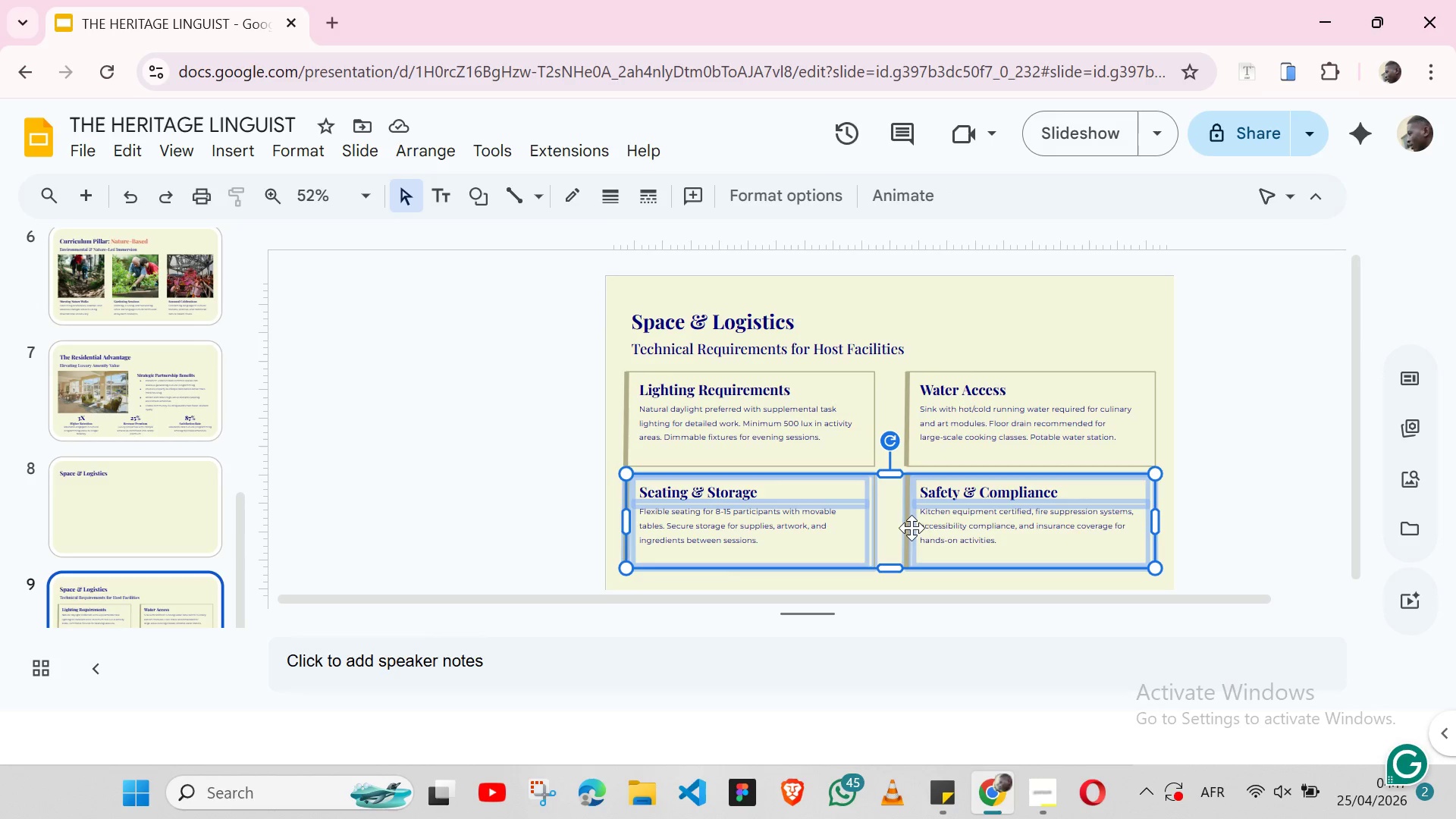 
hold_key(key=ShiftLeft, duration=5.36)
left_click([450, 150])
 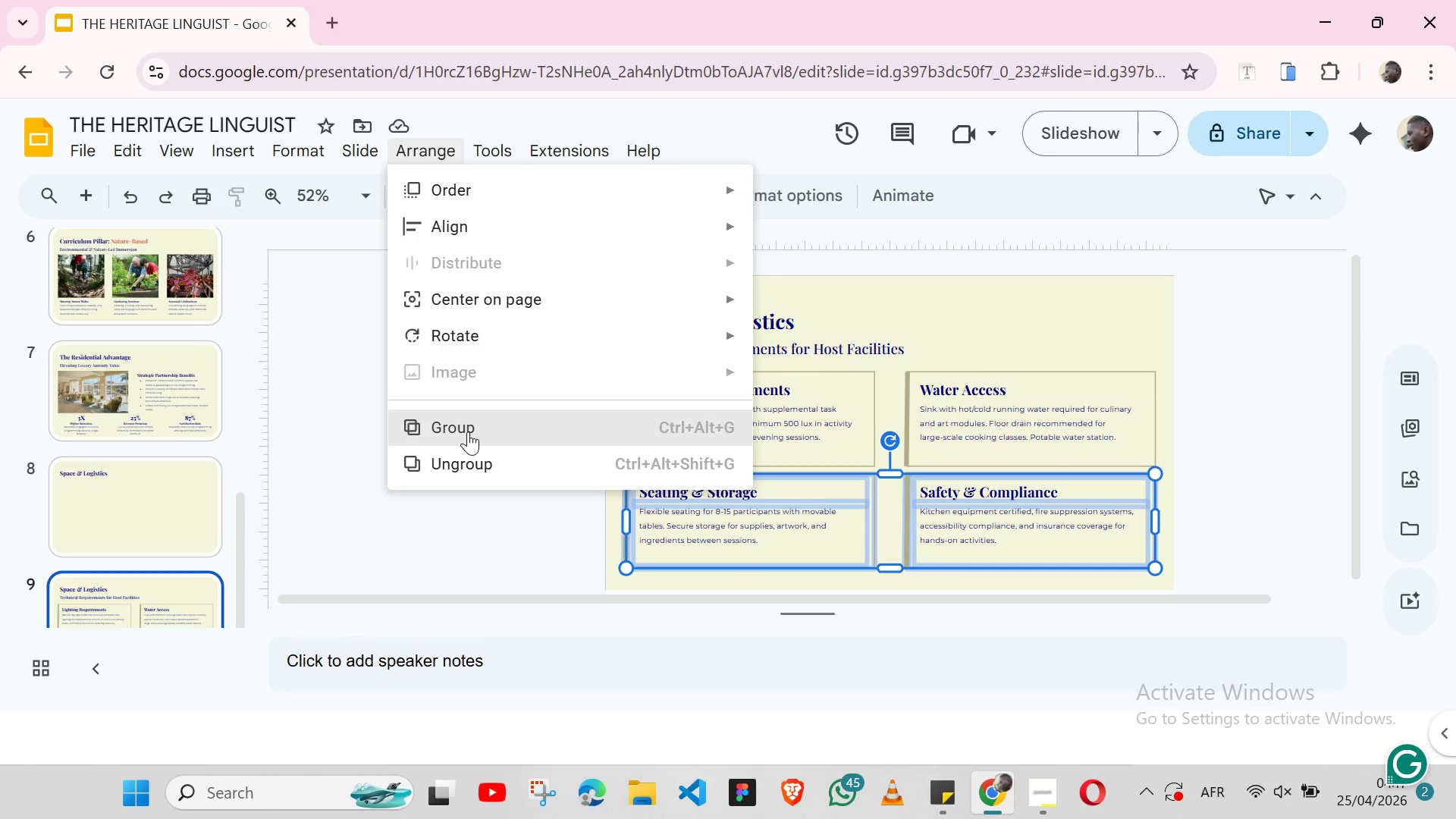 
left_click([468, 431])
 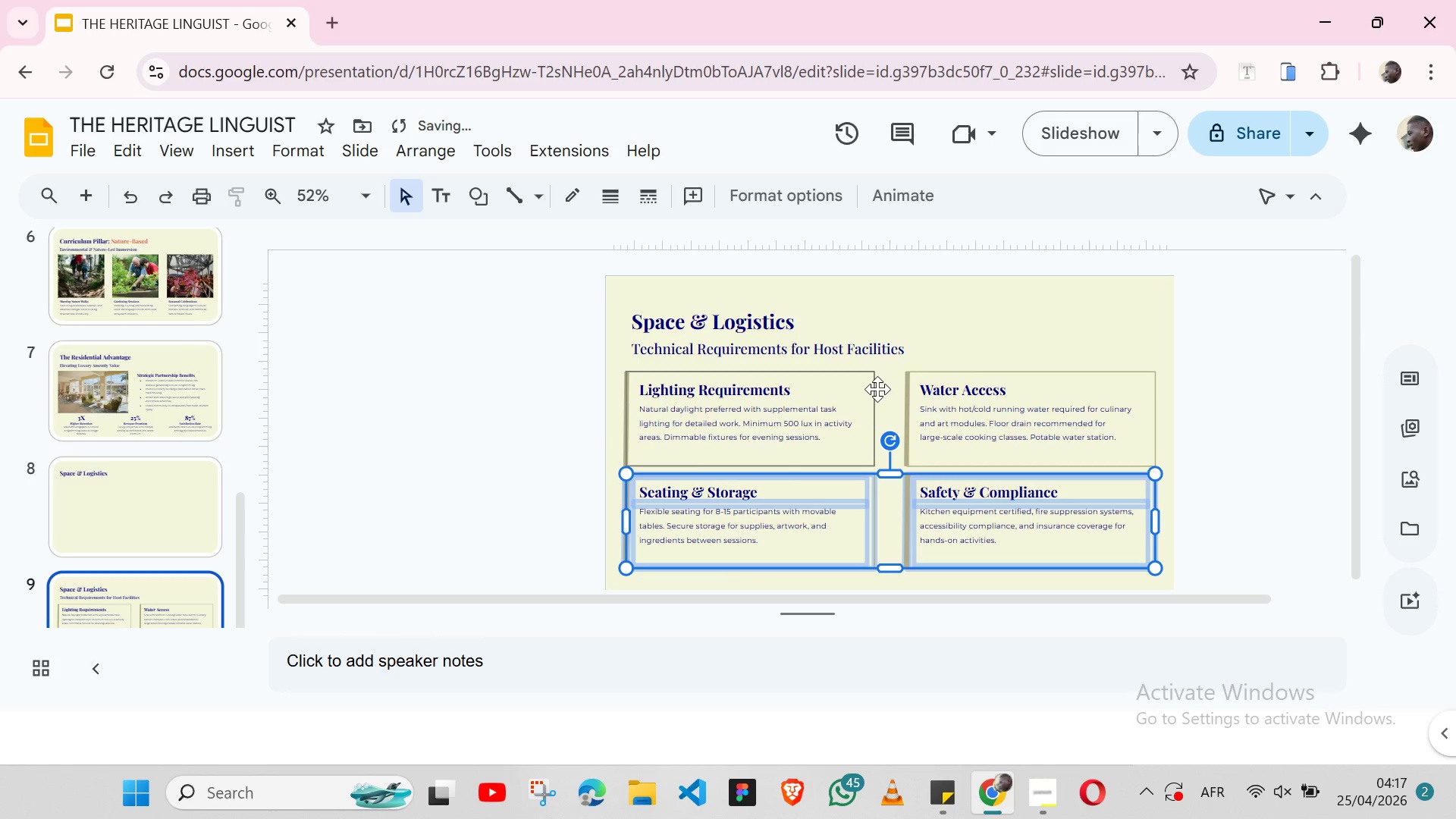 
left_click([877, 389])
 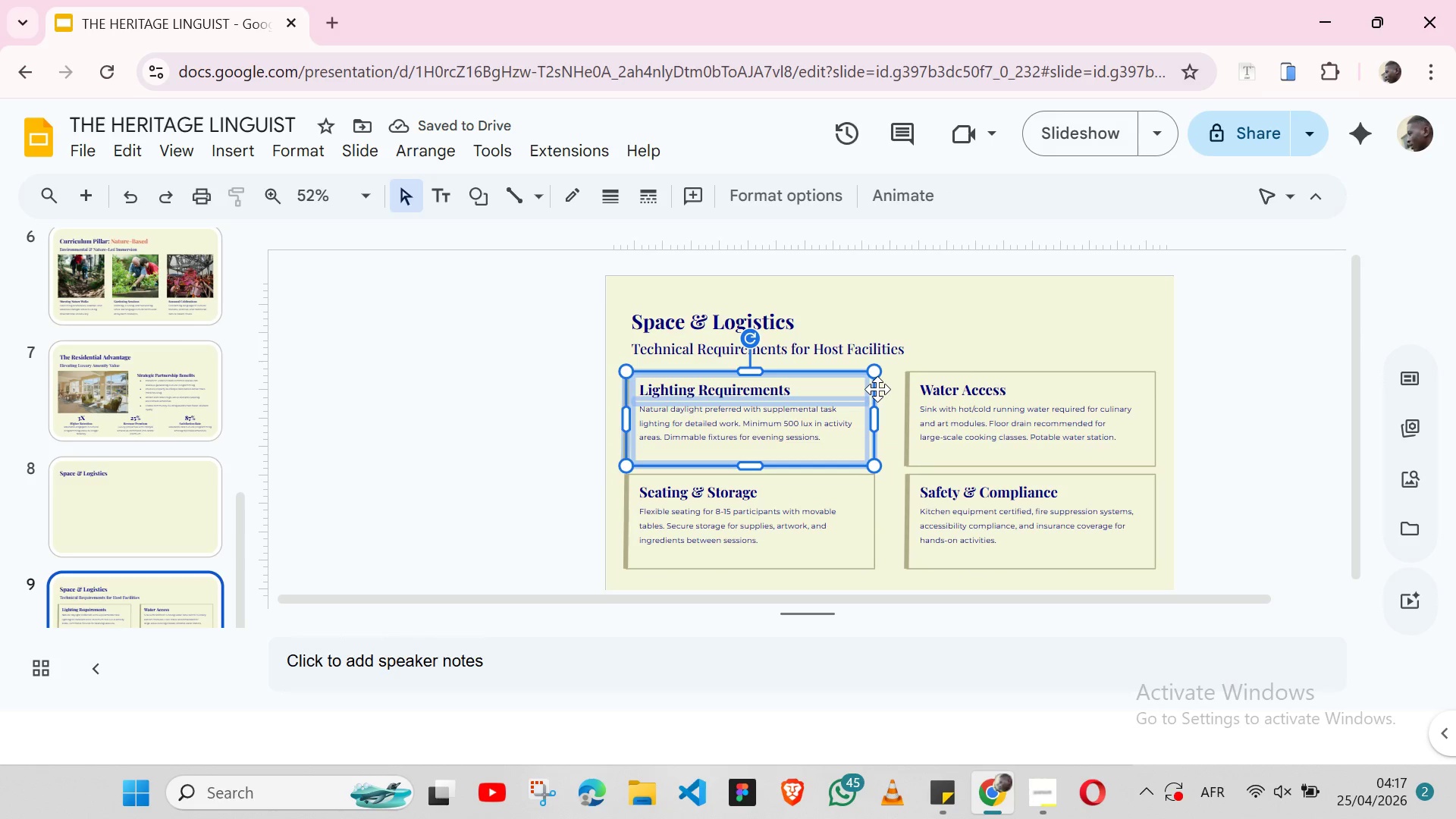 
hold_key(key=ShiftLeft, duration=1.51)
left_click([906, 397])
 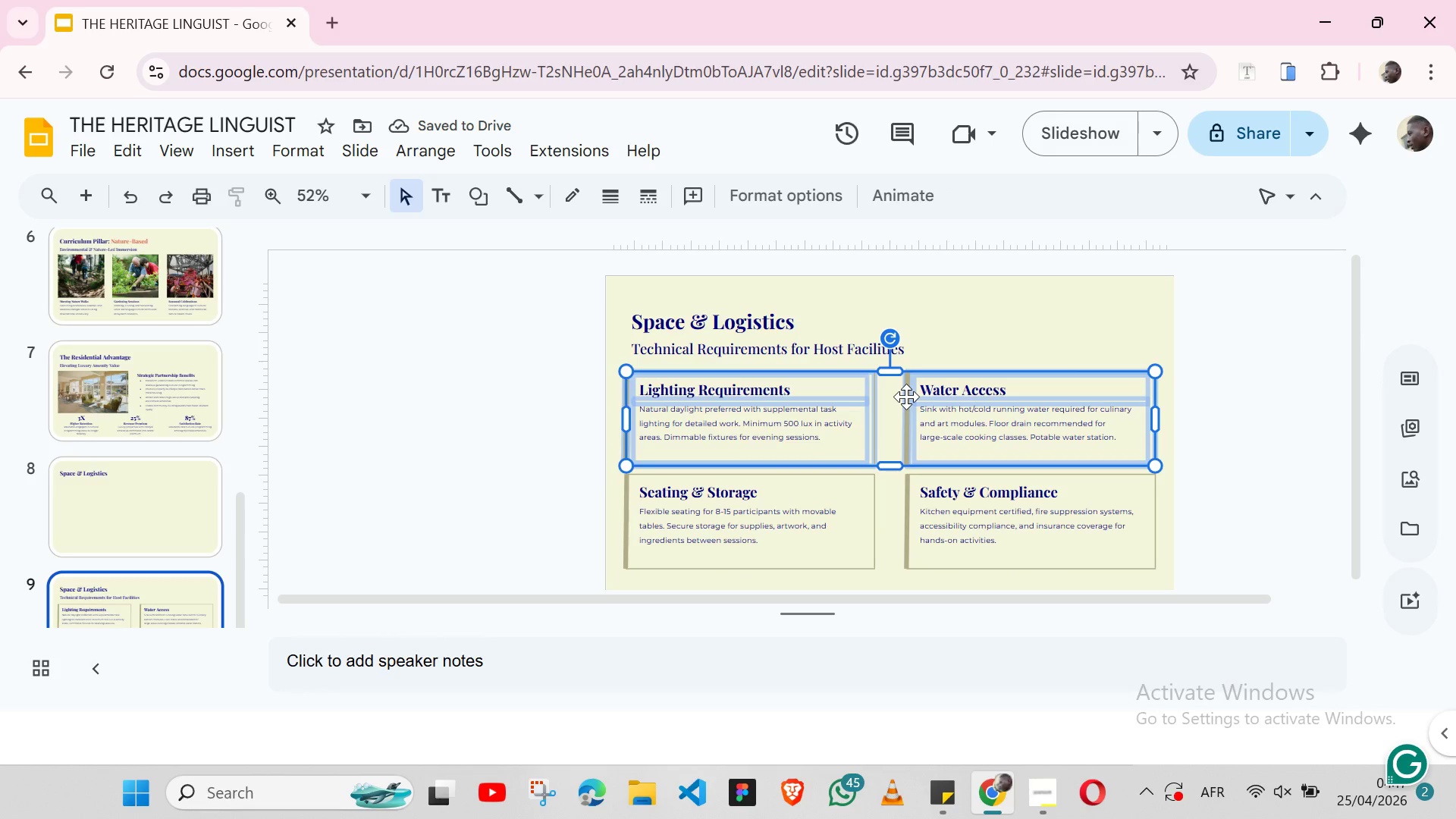 
key(Shift+ShiftLeft)
 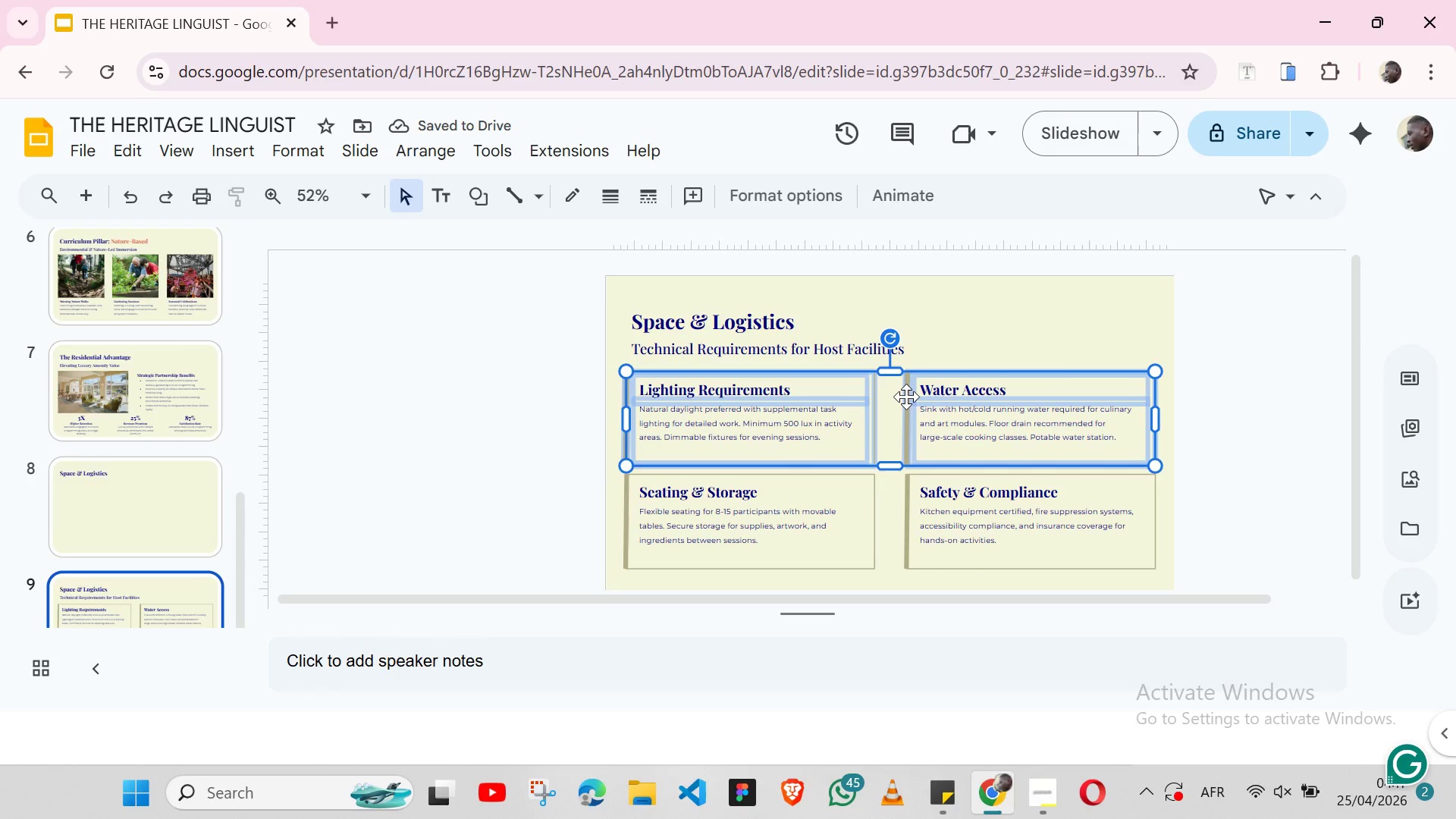 
key(Shift+ShiftLeft)
 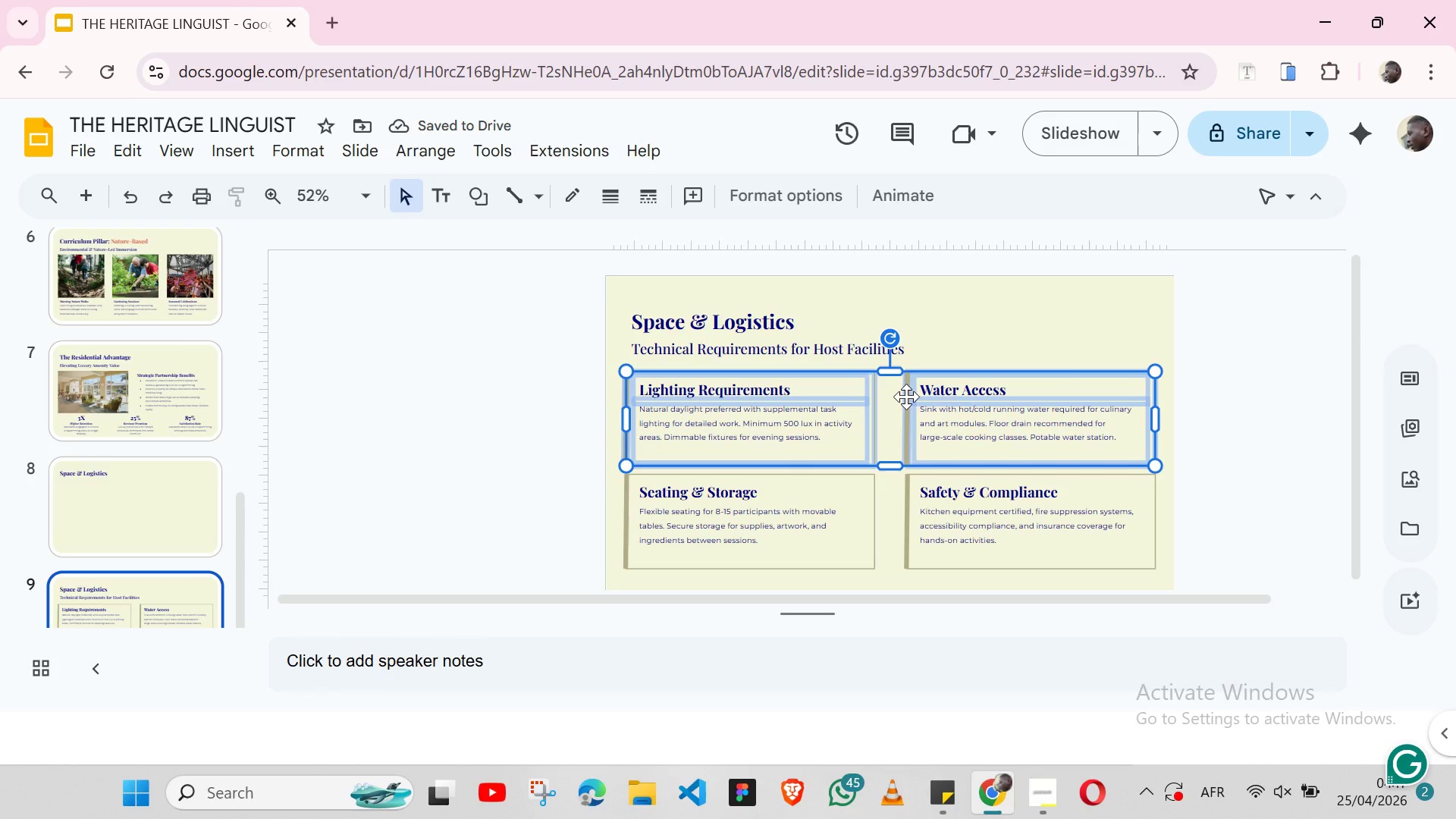 
key(Shift+ShiftLeft)
 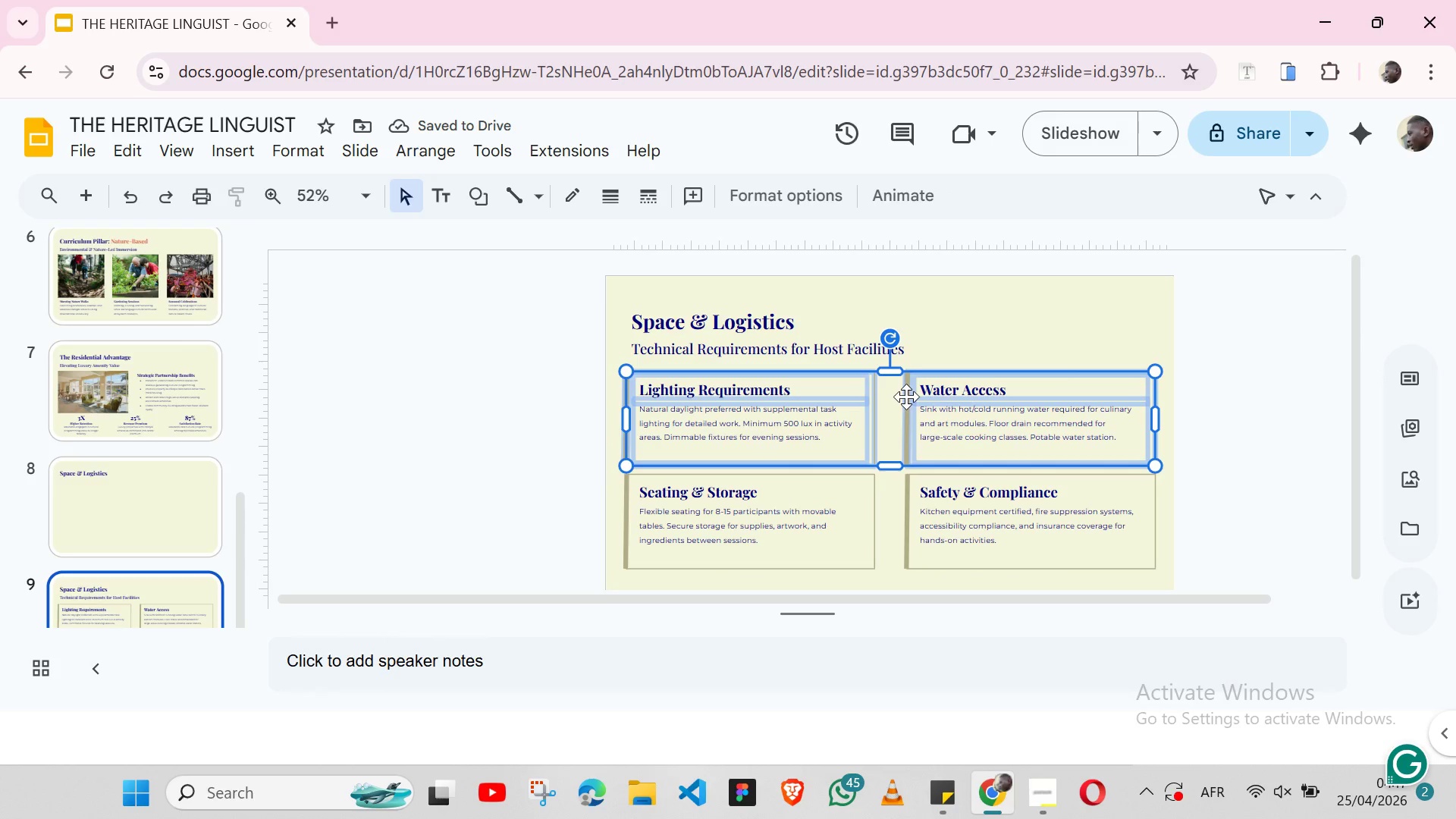 
key(Shift+ShiftLeft)
 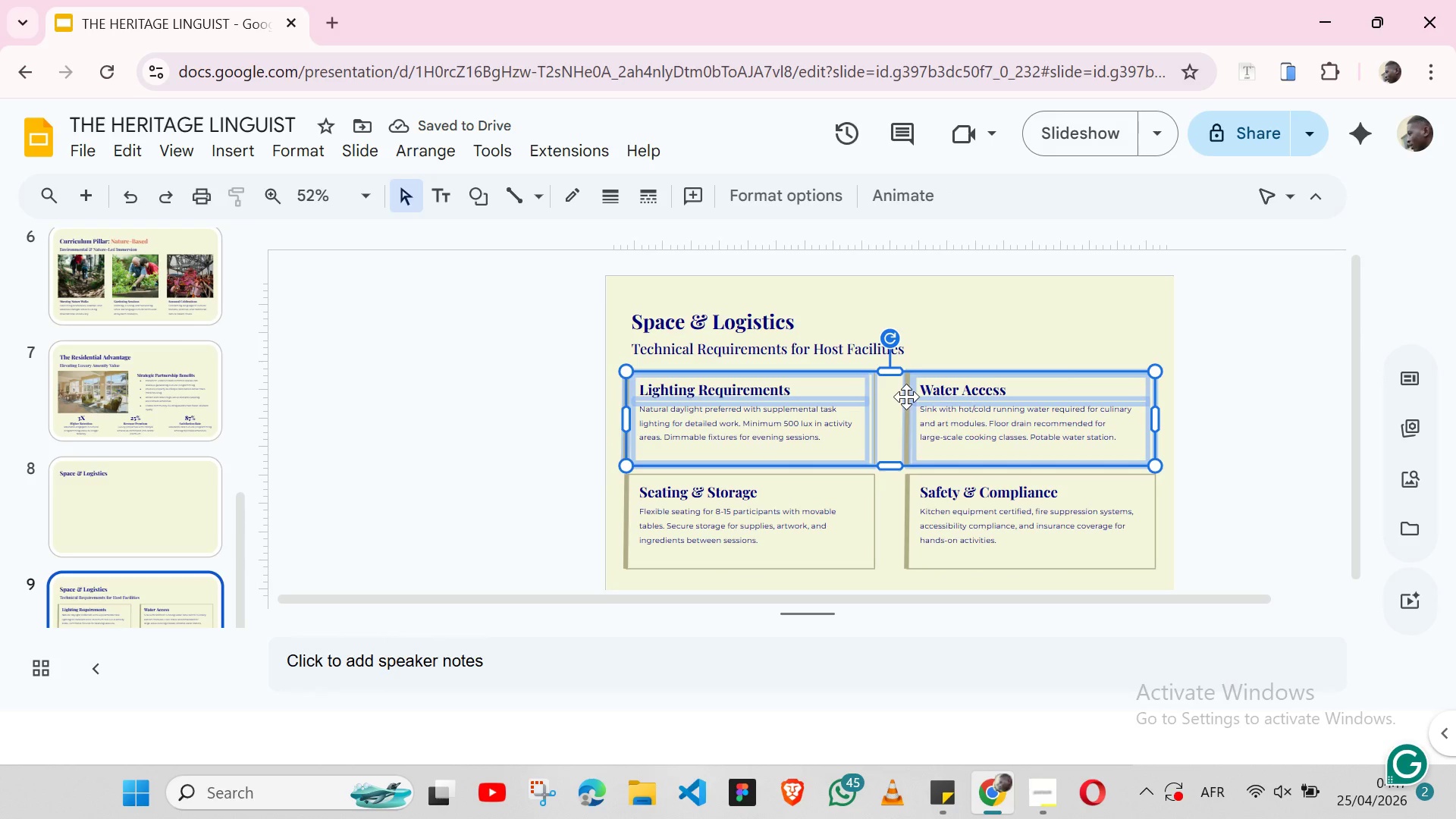 
key(Shift+ShiftLeft)
 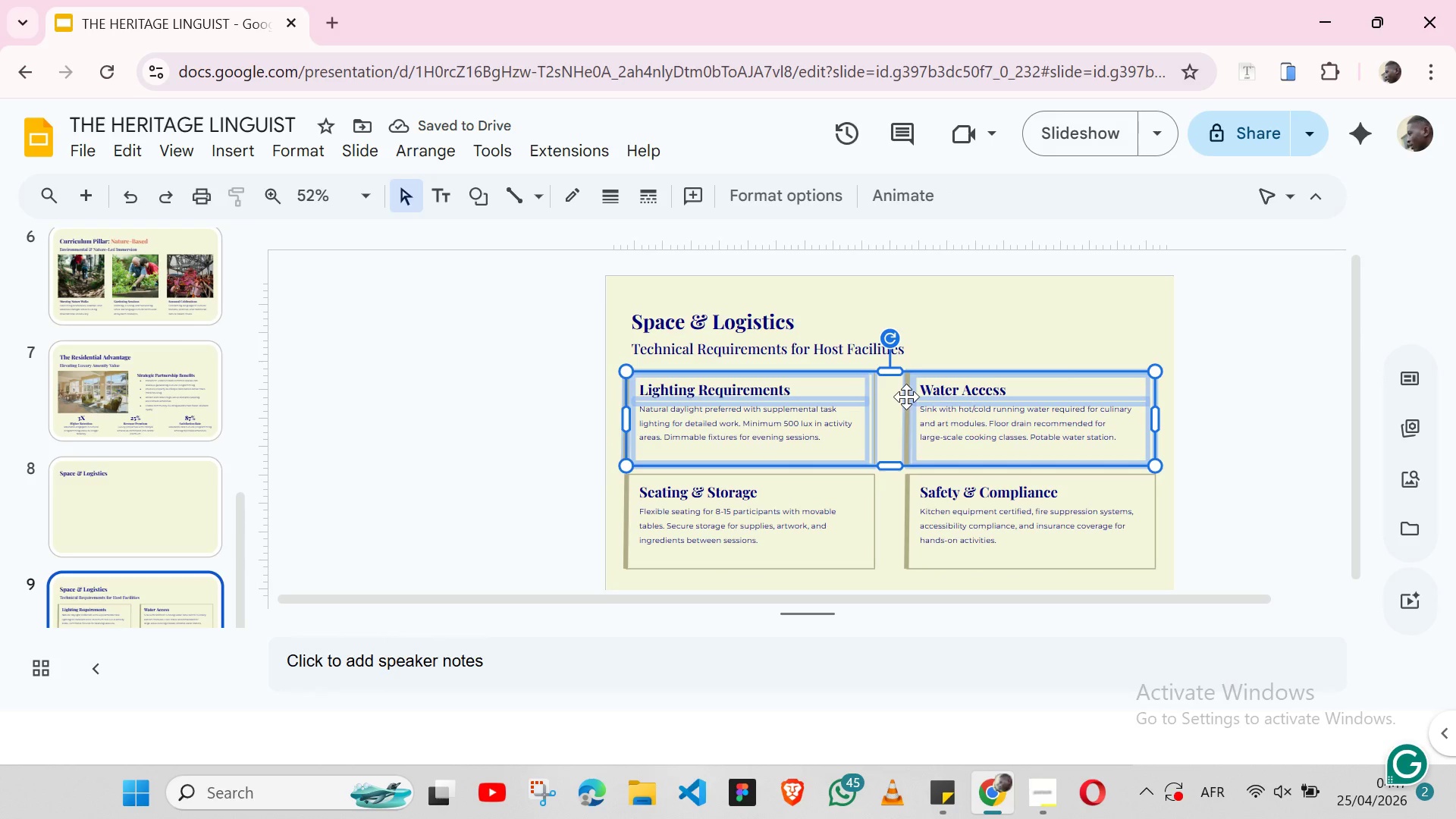 
key(Shift+ShiftLeft)
 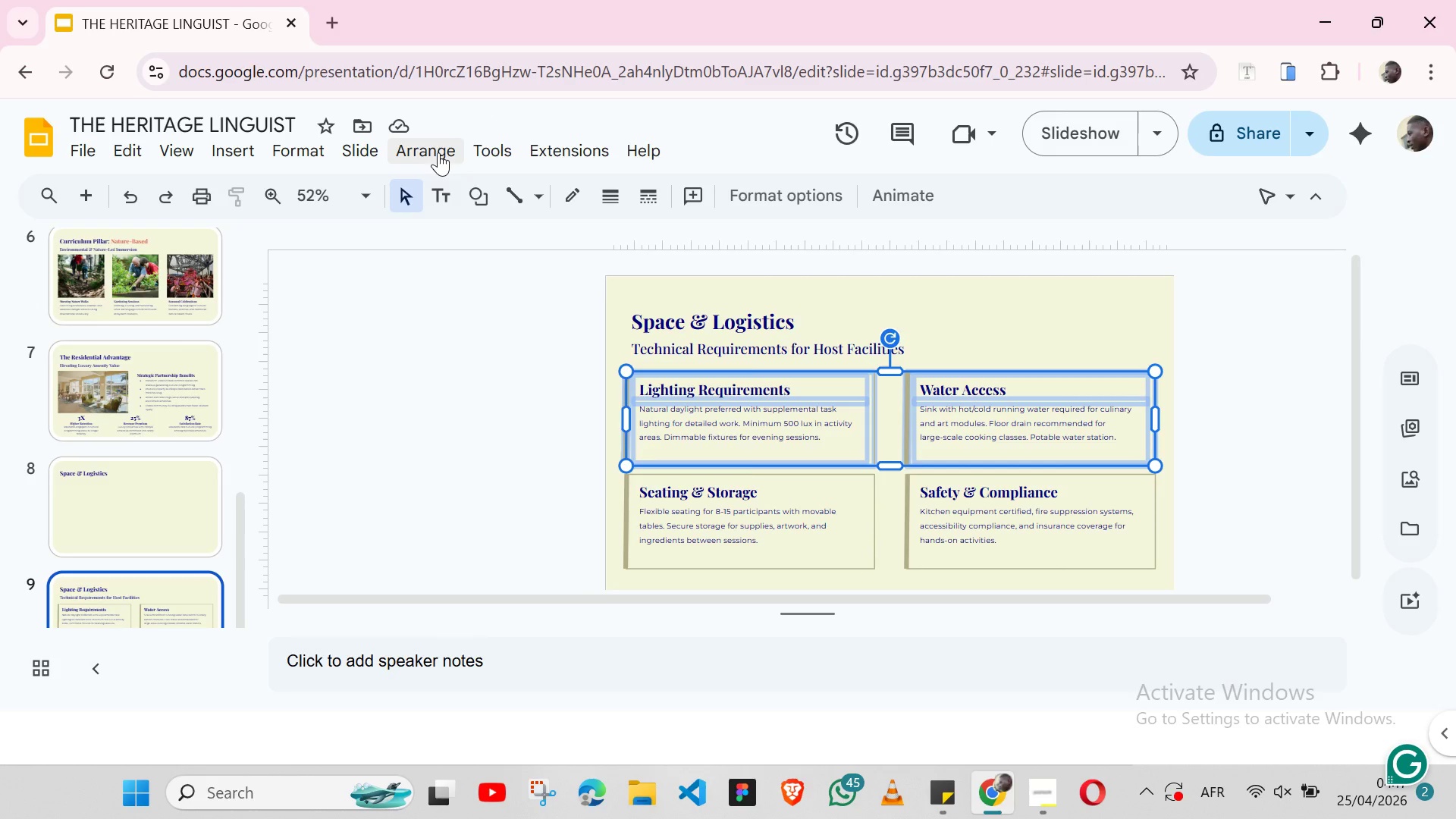 
left_click([438, 152])
 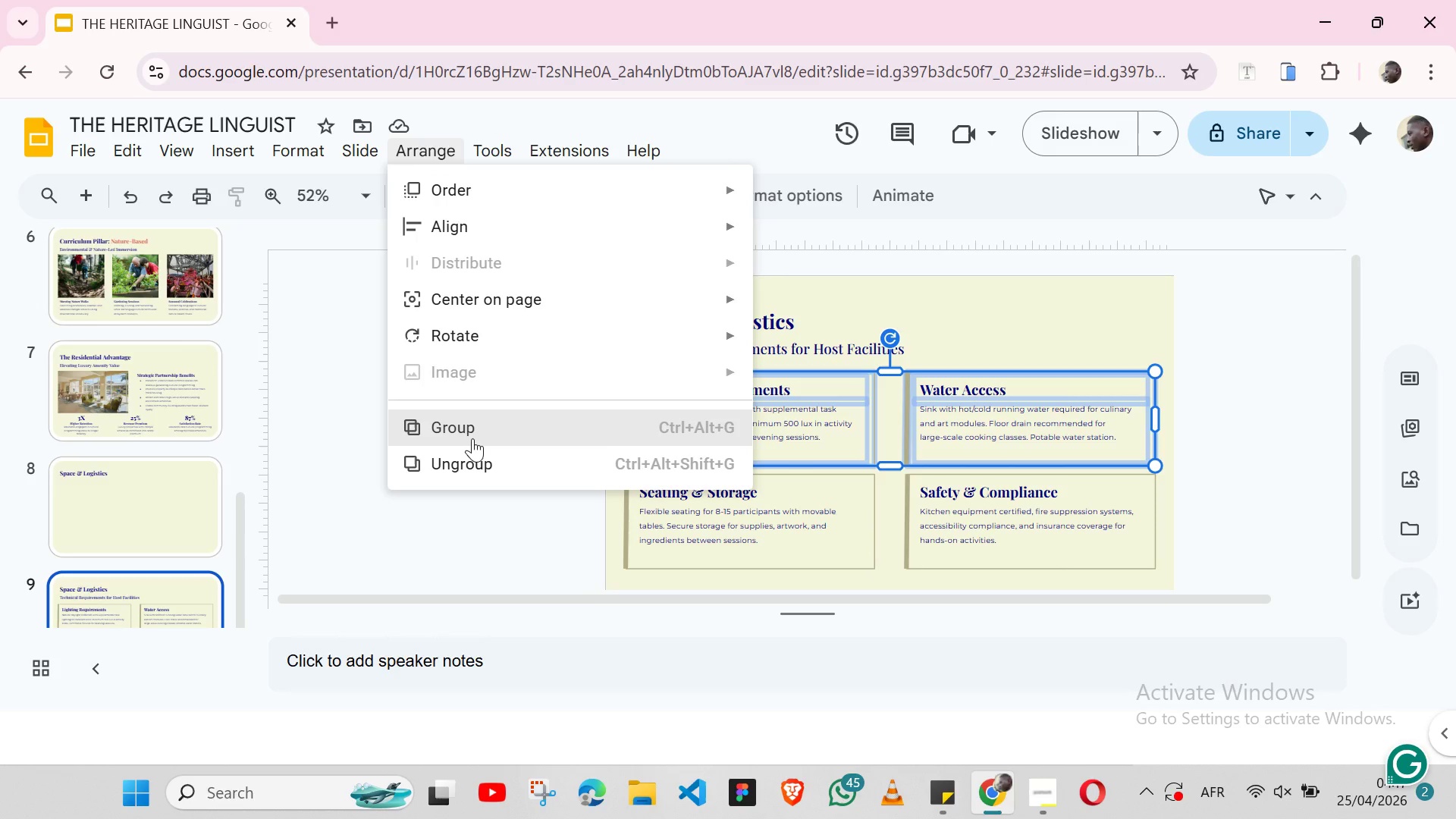 
left_click([472, 438])
 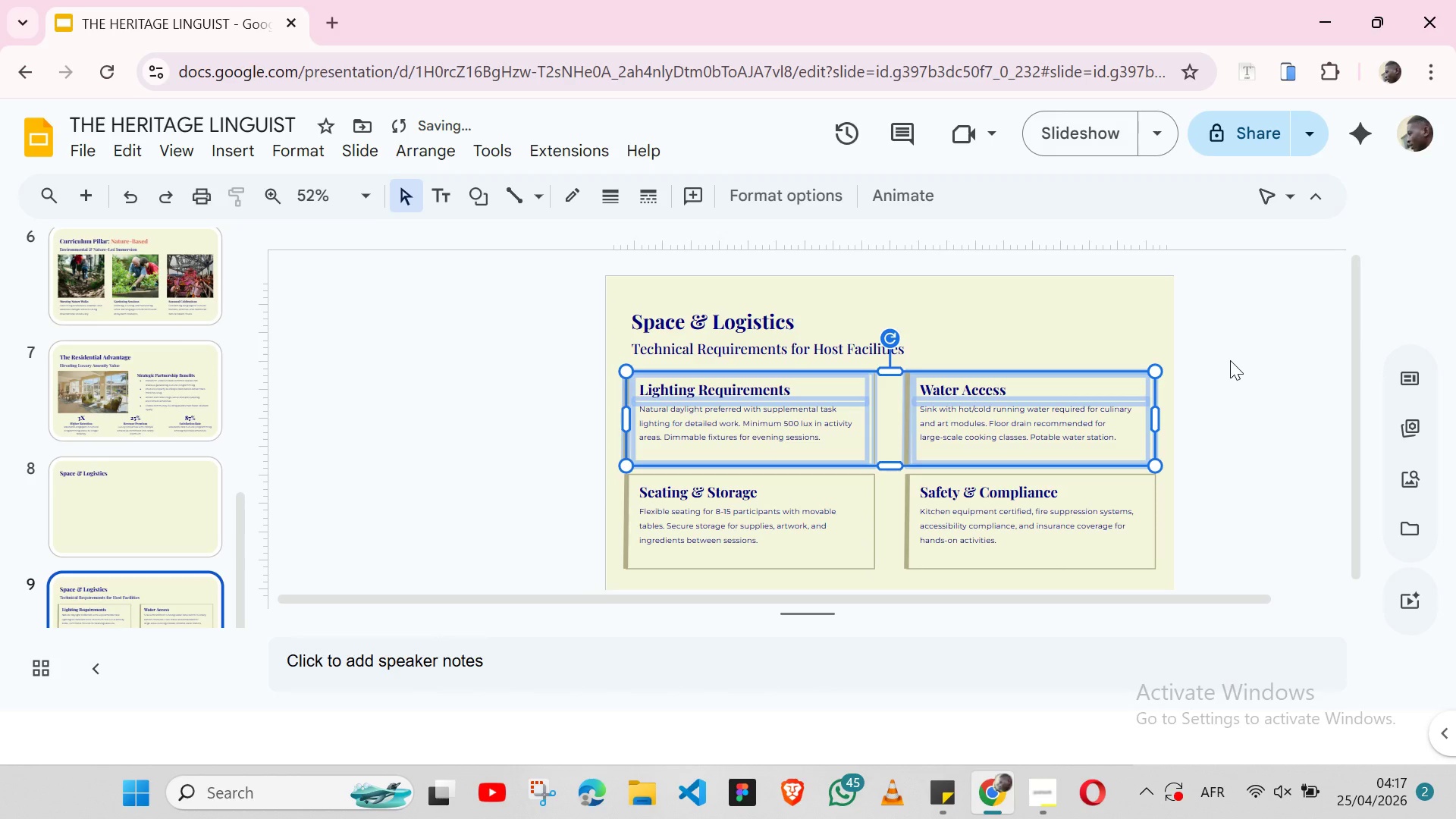 
left_click([1230, 360])
 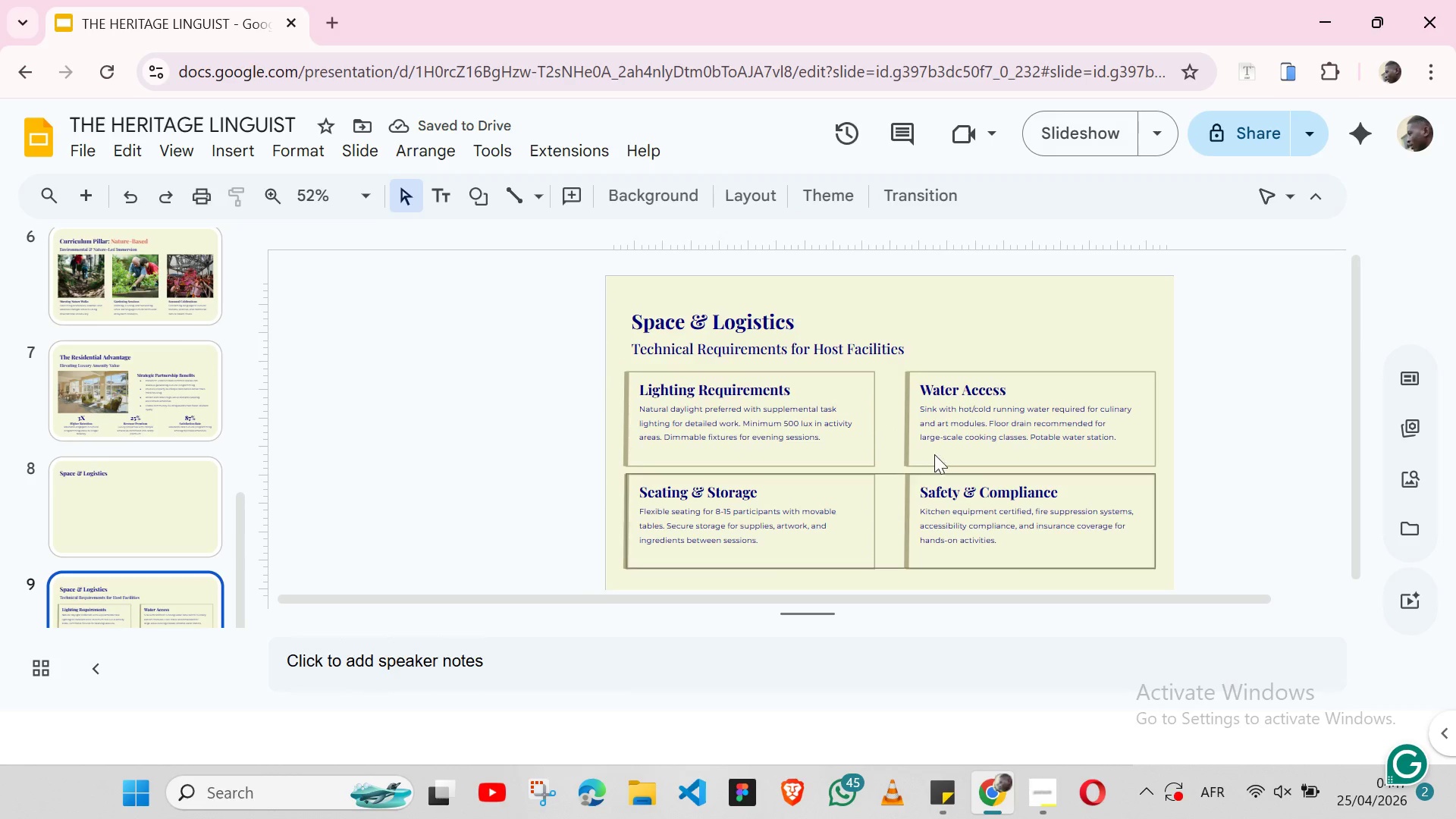 
left_click([1254, 457])
 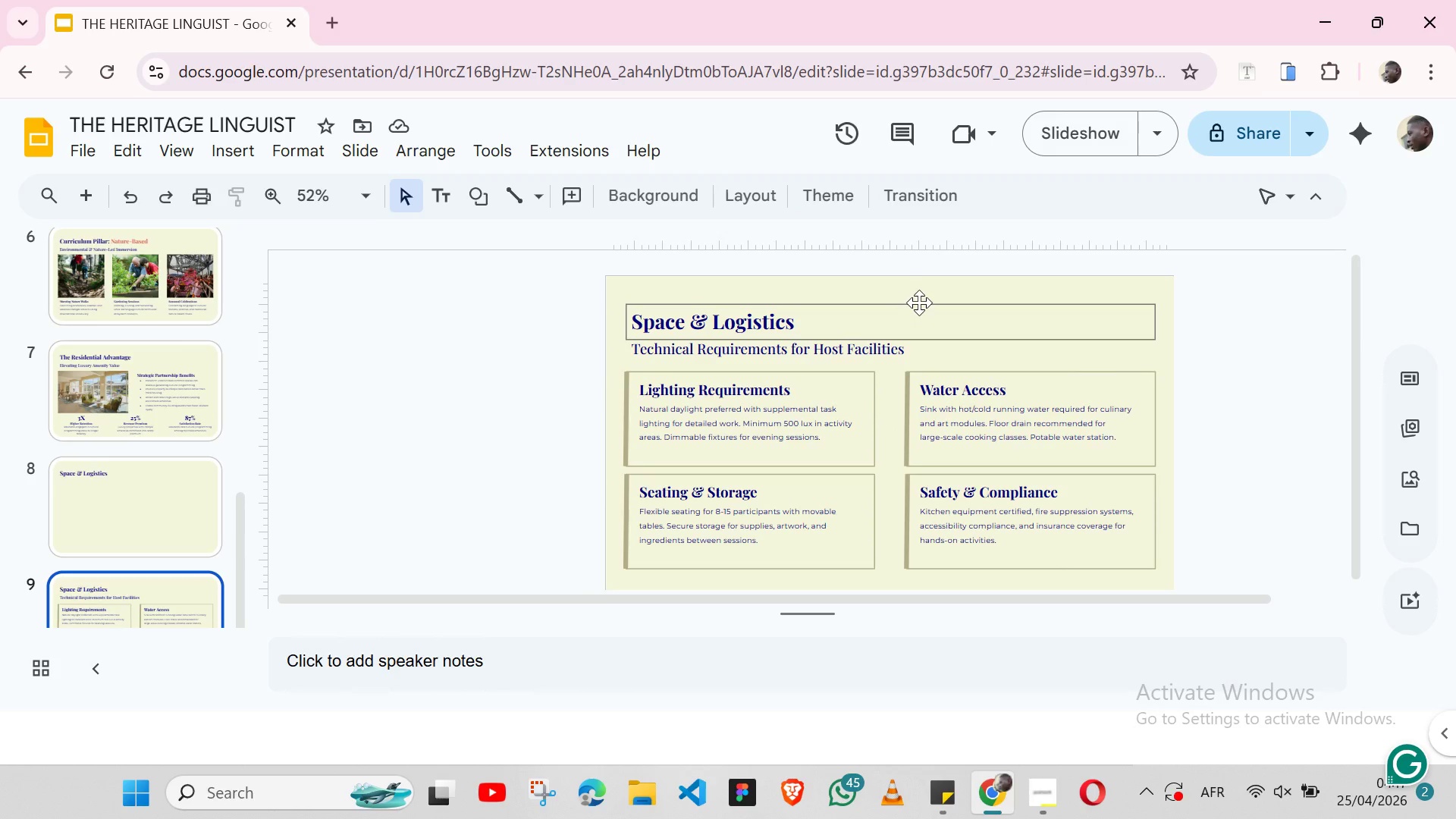 
wait(12.31)
 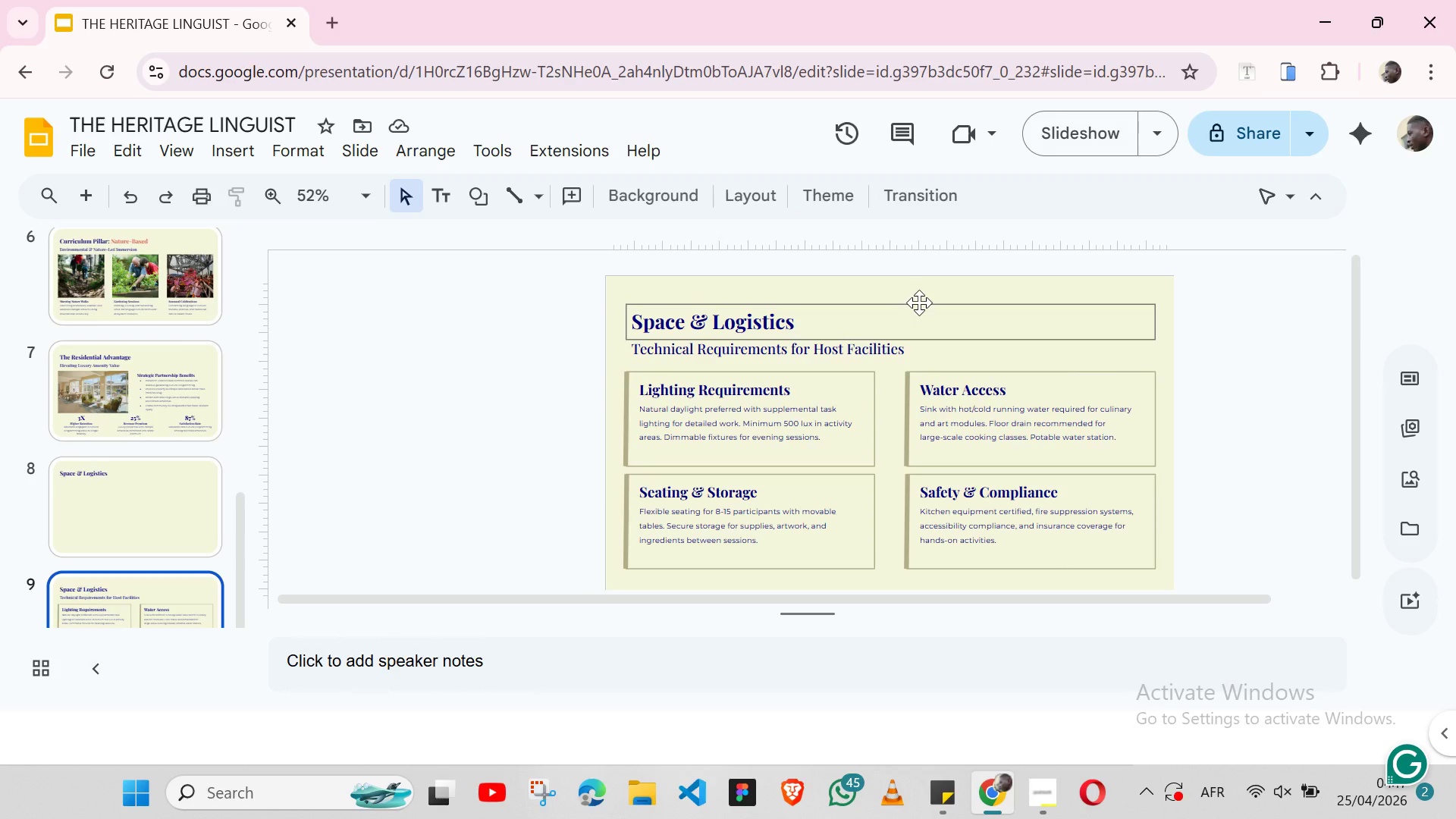 
left_click([1040, 789])